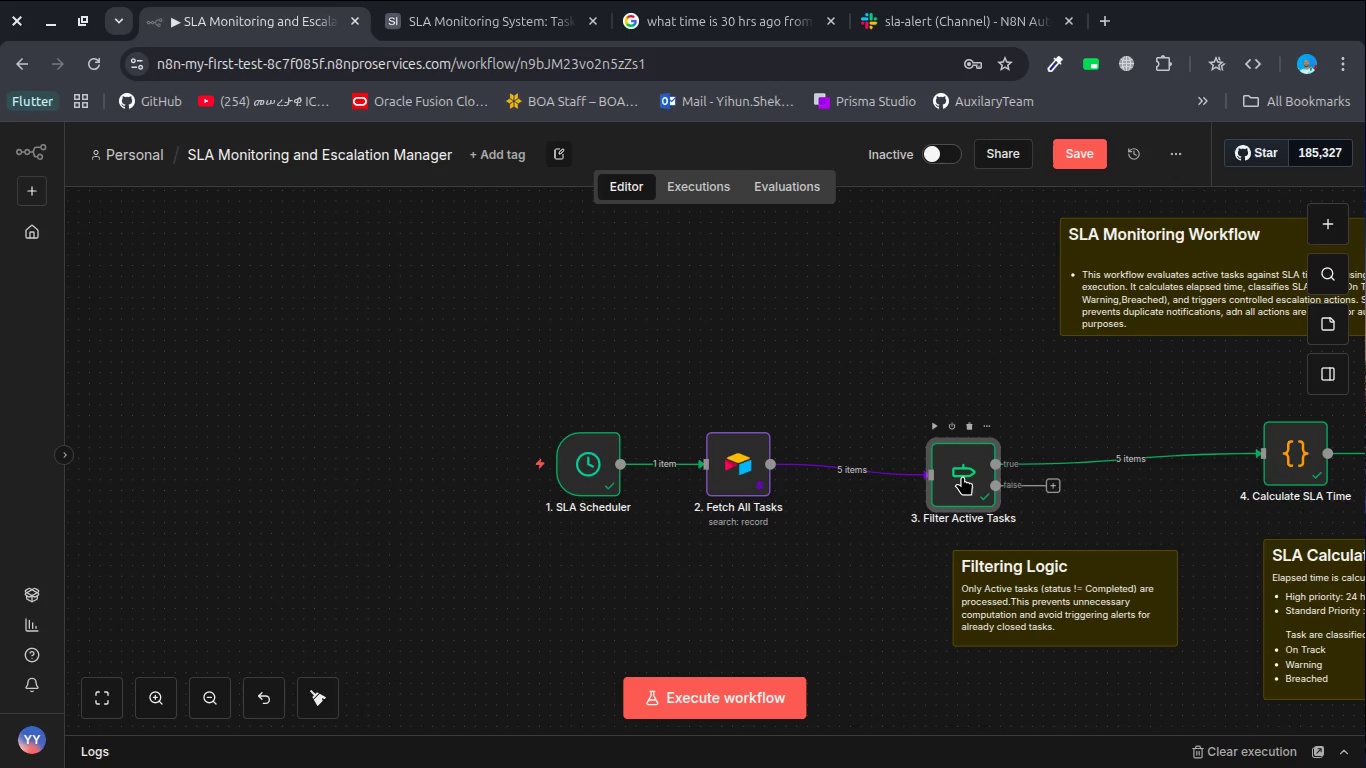 
left_click_drag(start_coordinate=[962, 476], to_coordinate=[964, 463])
 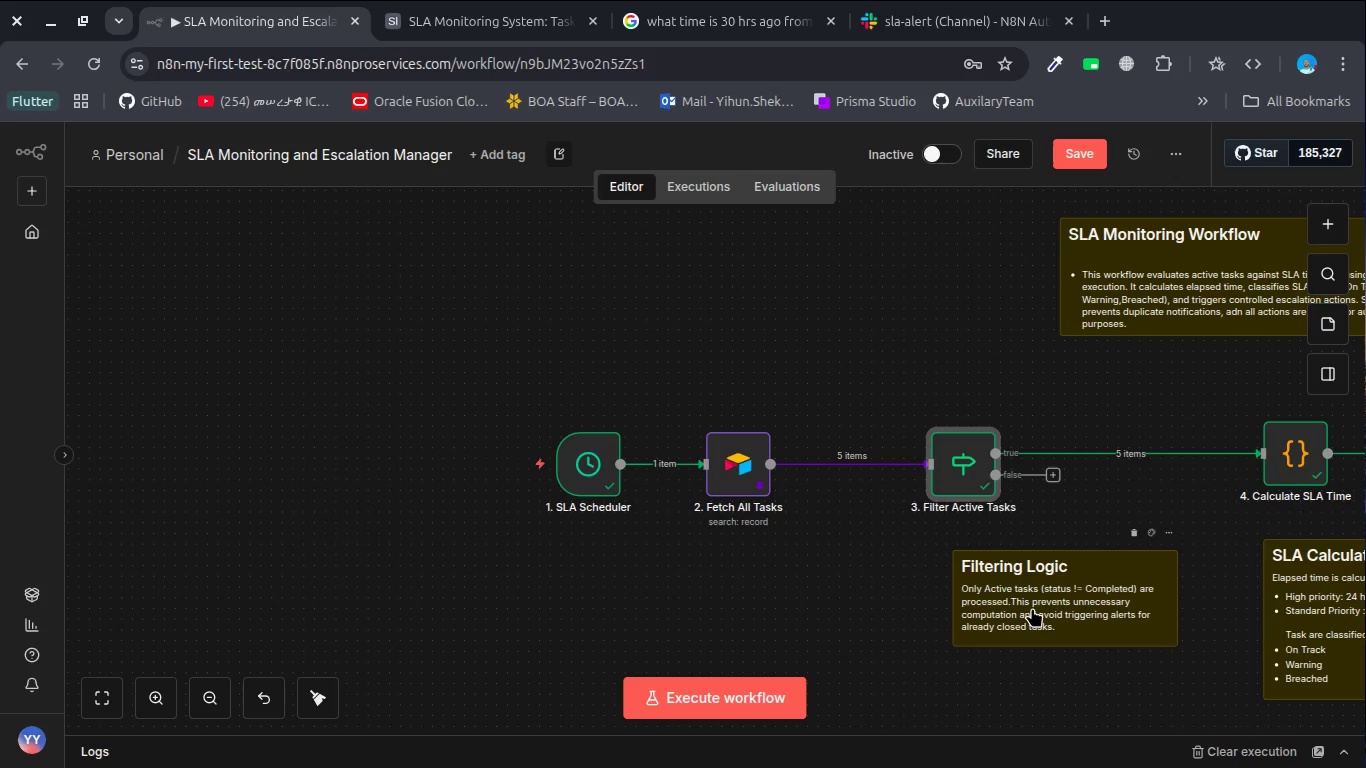 
left_click_drag(start_coordinate=[1032, 608], to_coordinate=[935, 597])
 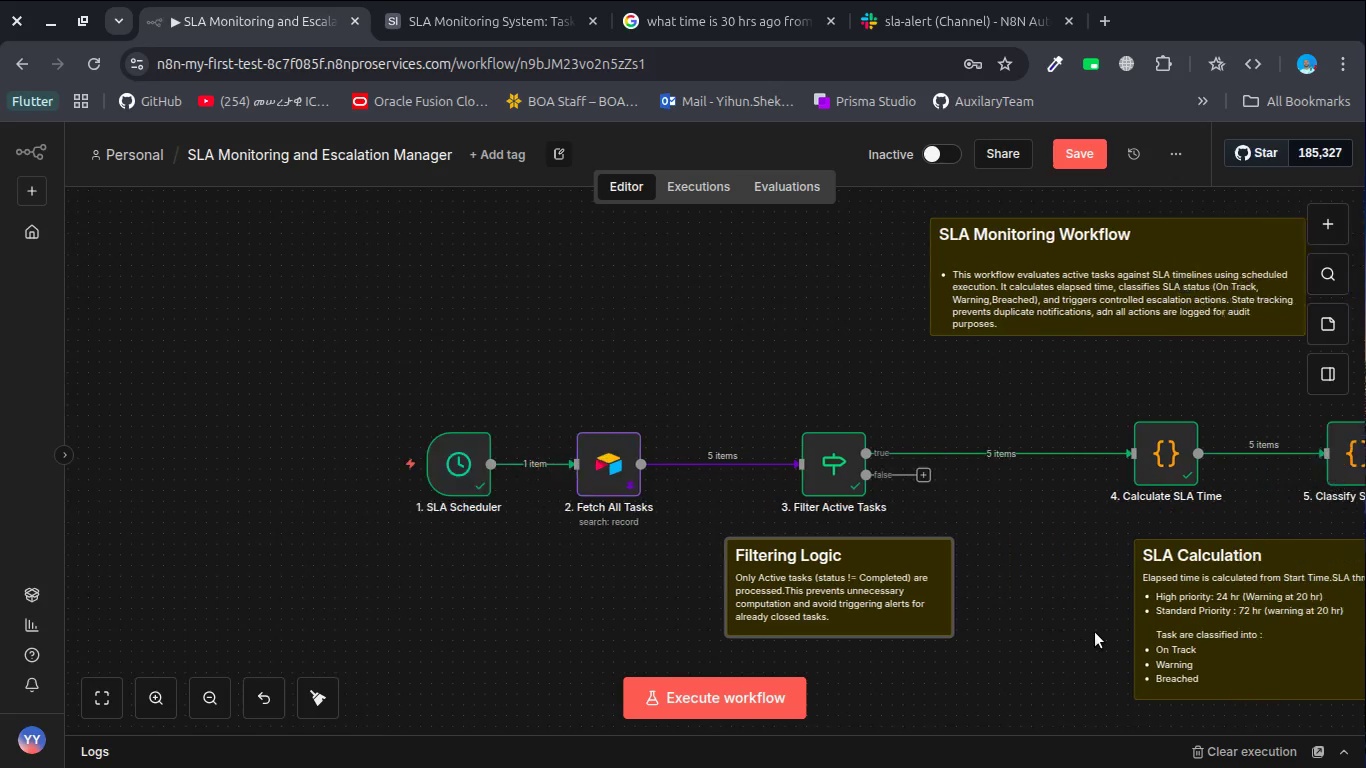 
scroll: coordinate [1095, 632], scroll_direction: down, amount: 10.0
 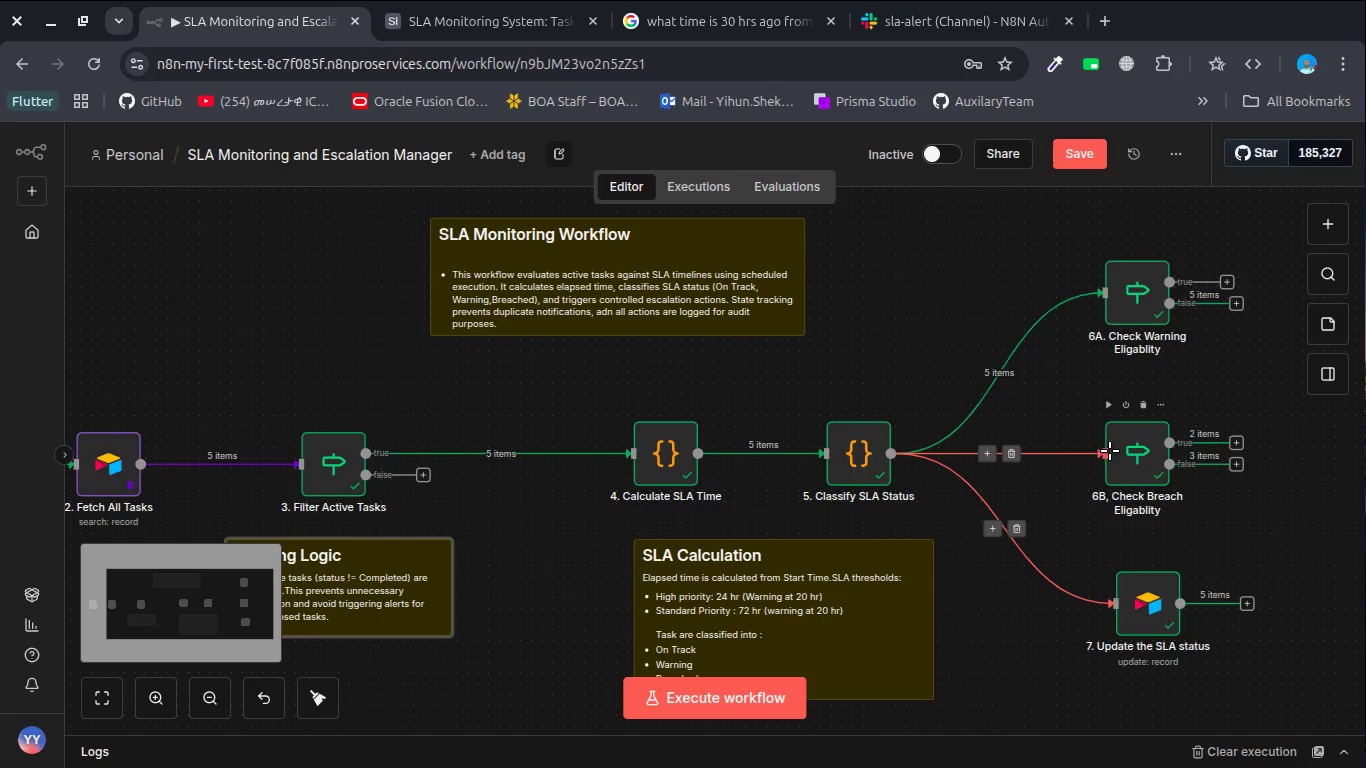 
mouse_move([1135, 449])
 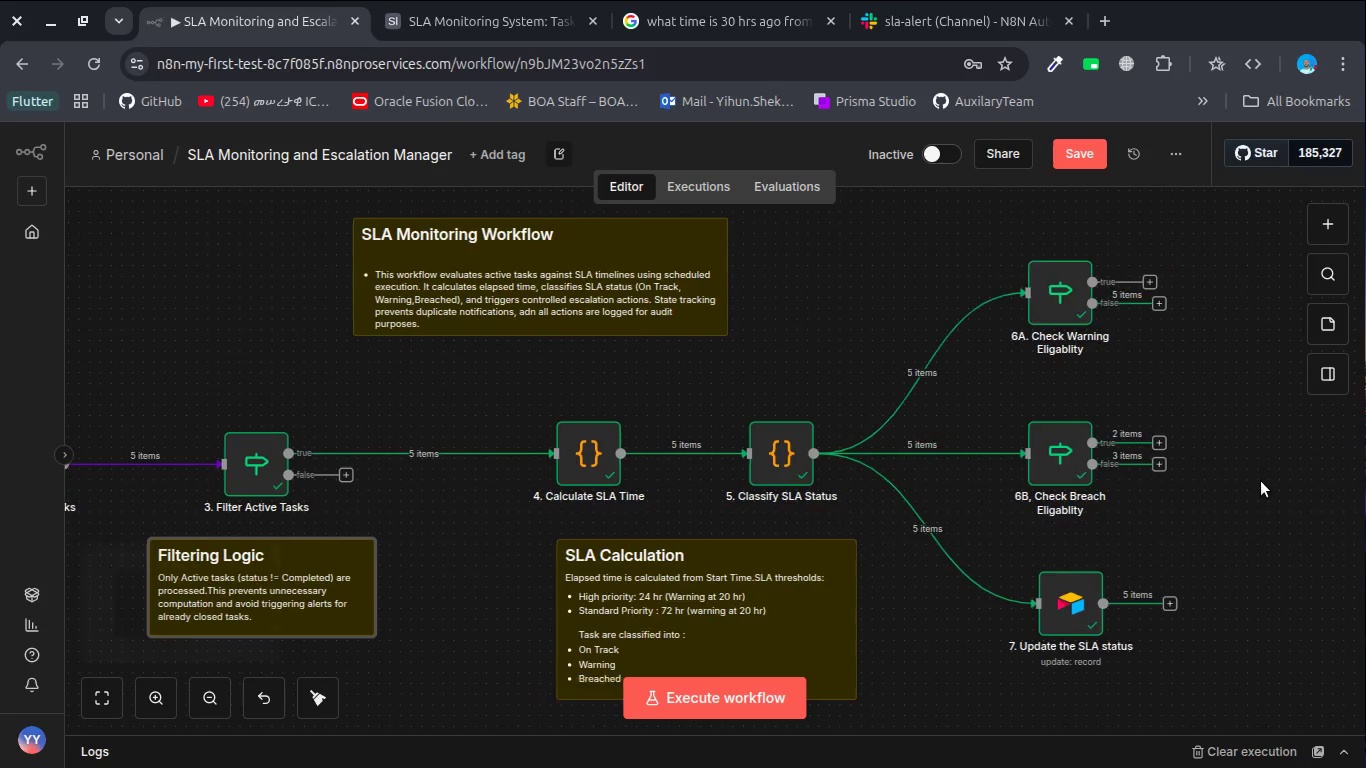 
scroll: coordinate [1261, 481], scroll_direction: down, amount: 5.0
 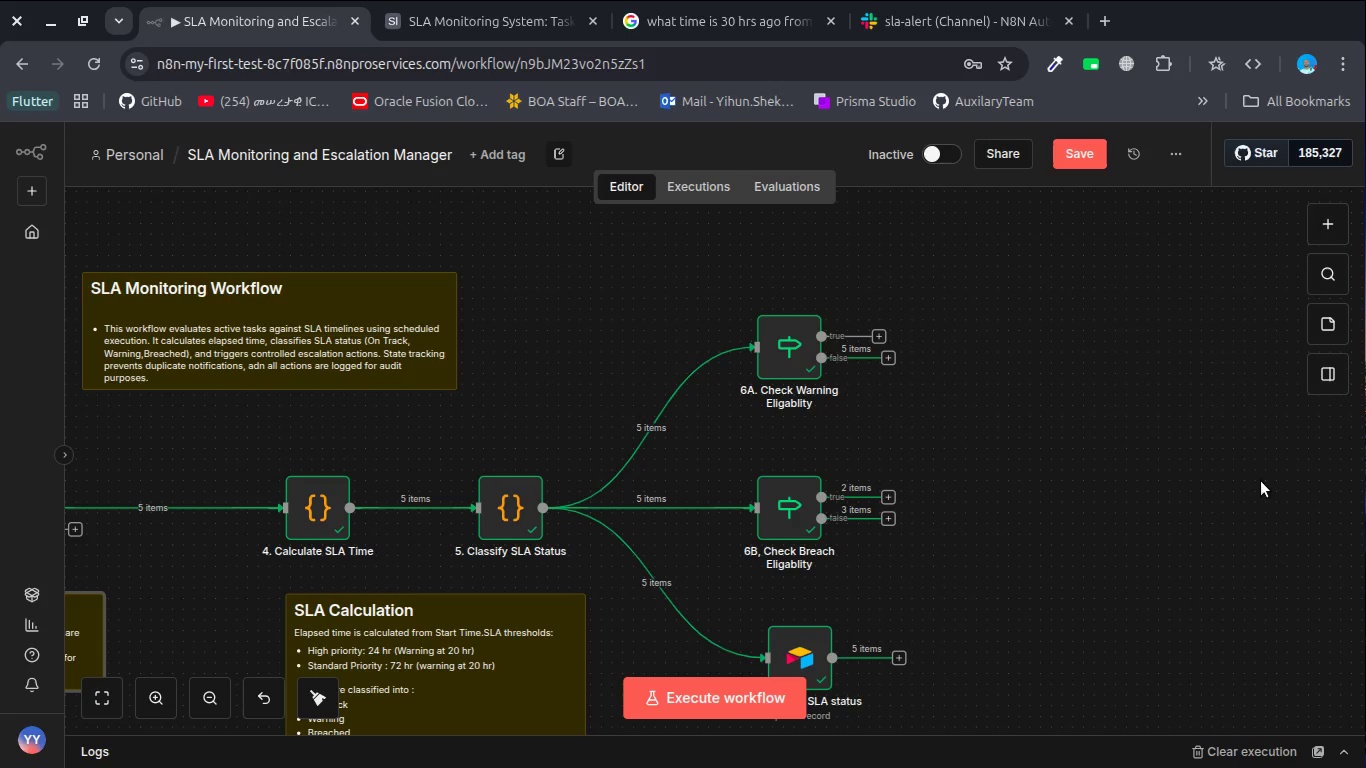 
wait(10.16)
 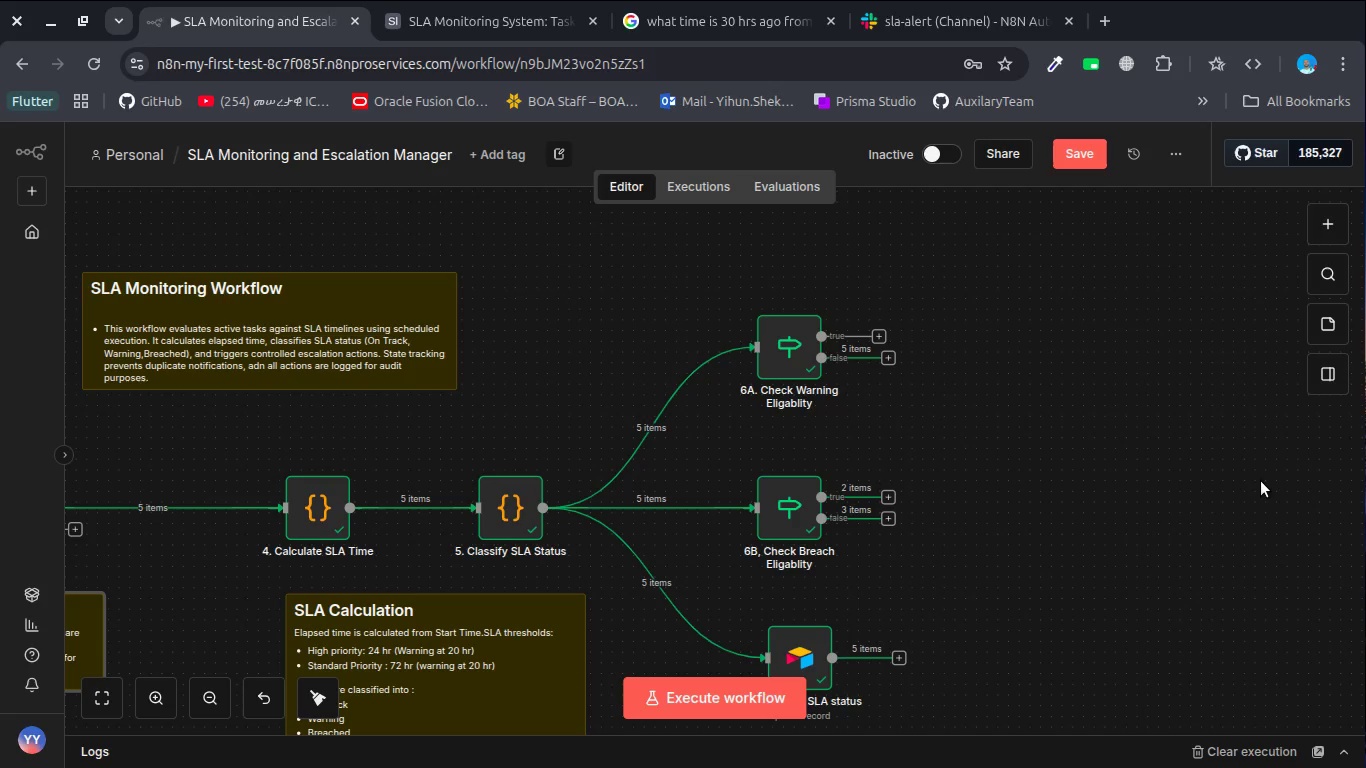 
left_click_drag(start_coordinate=[792, 351], to_coordinate=[816, 349])
 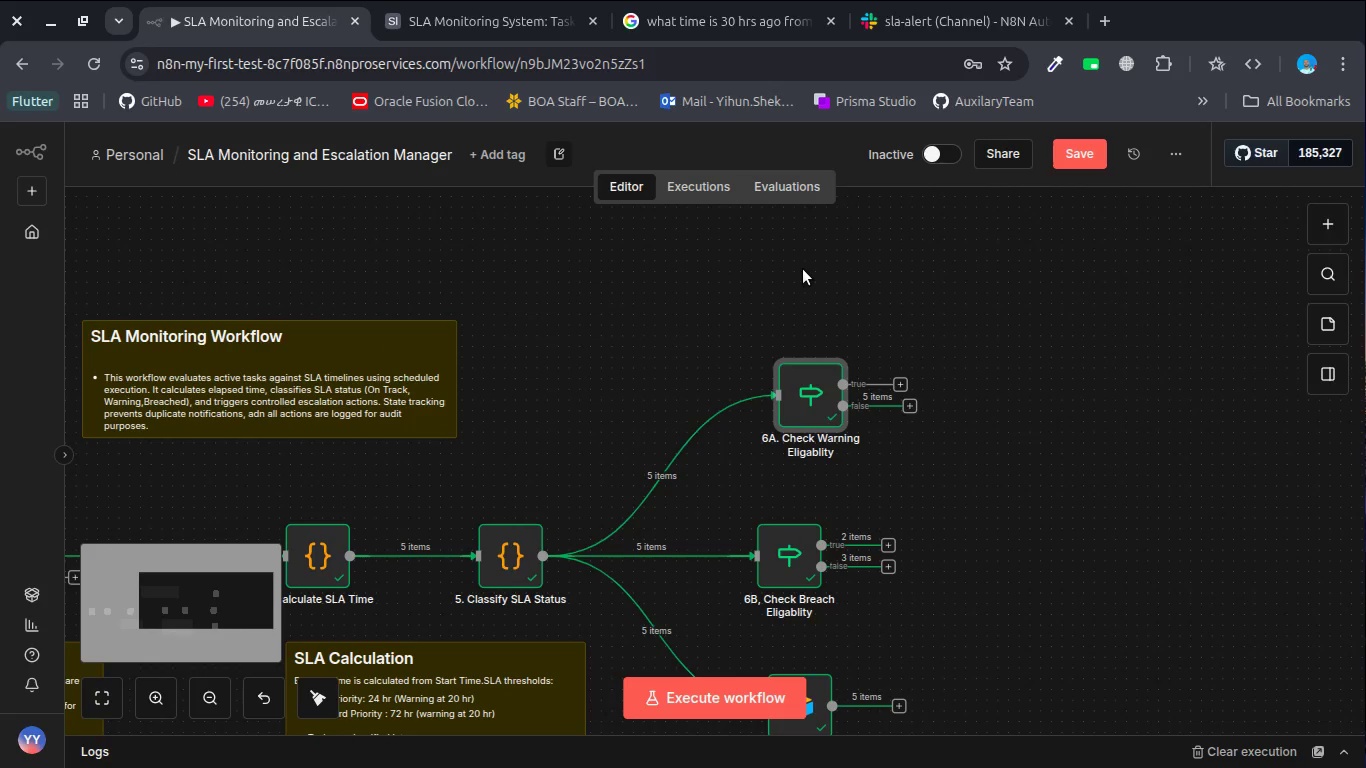 
right_click([803, 269])
 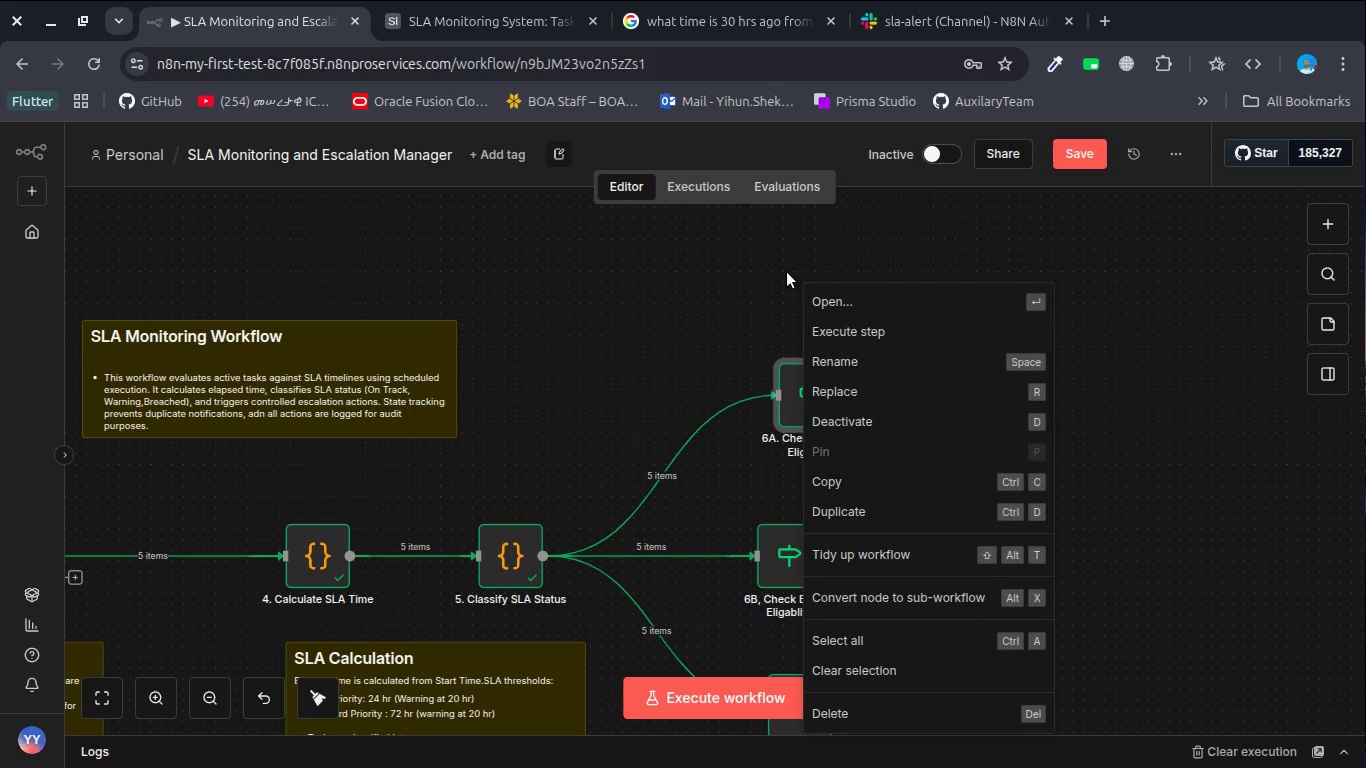 
left_click([787, 272])
 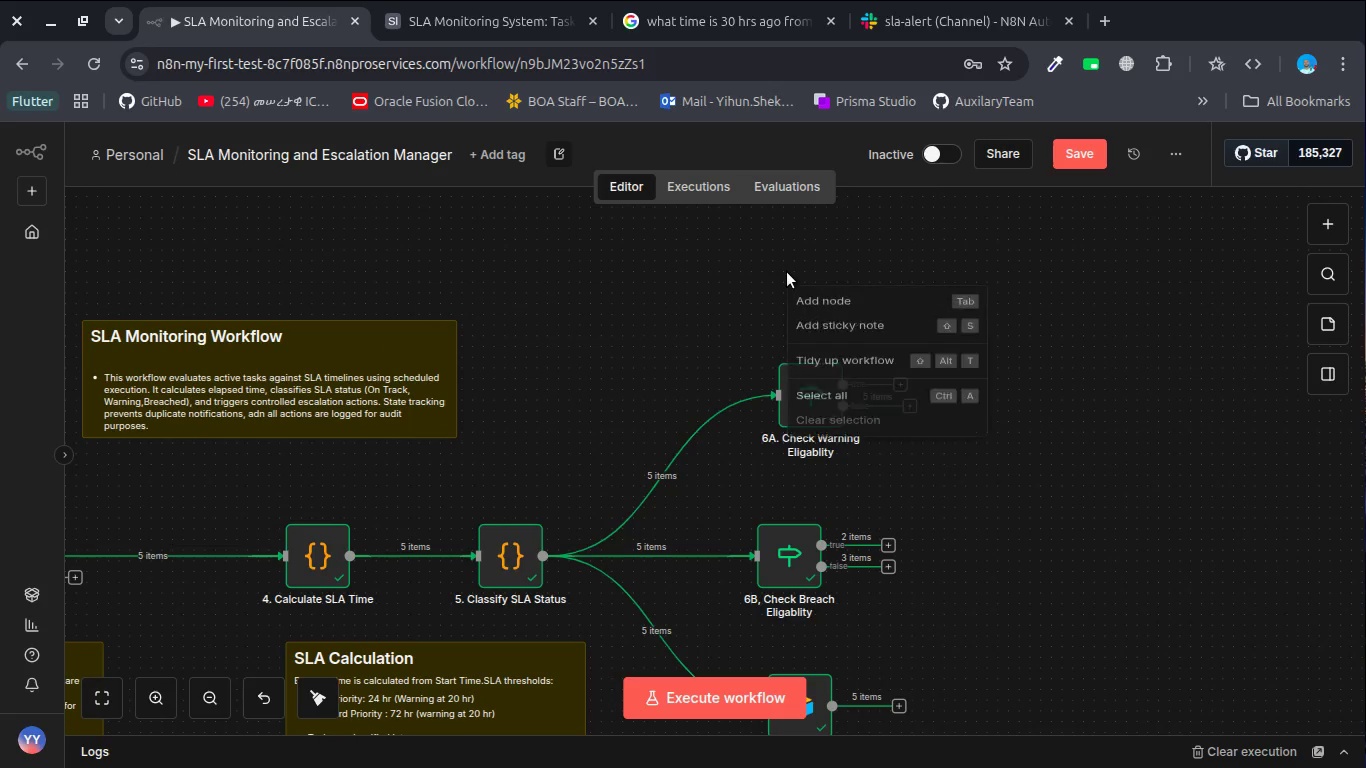 
right_click([787, 272])
 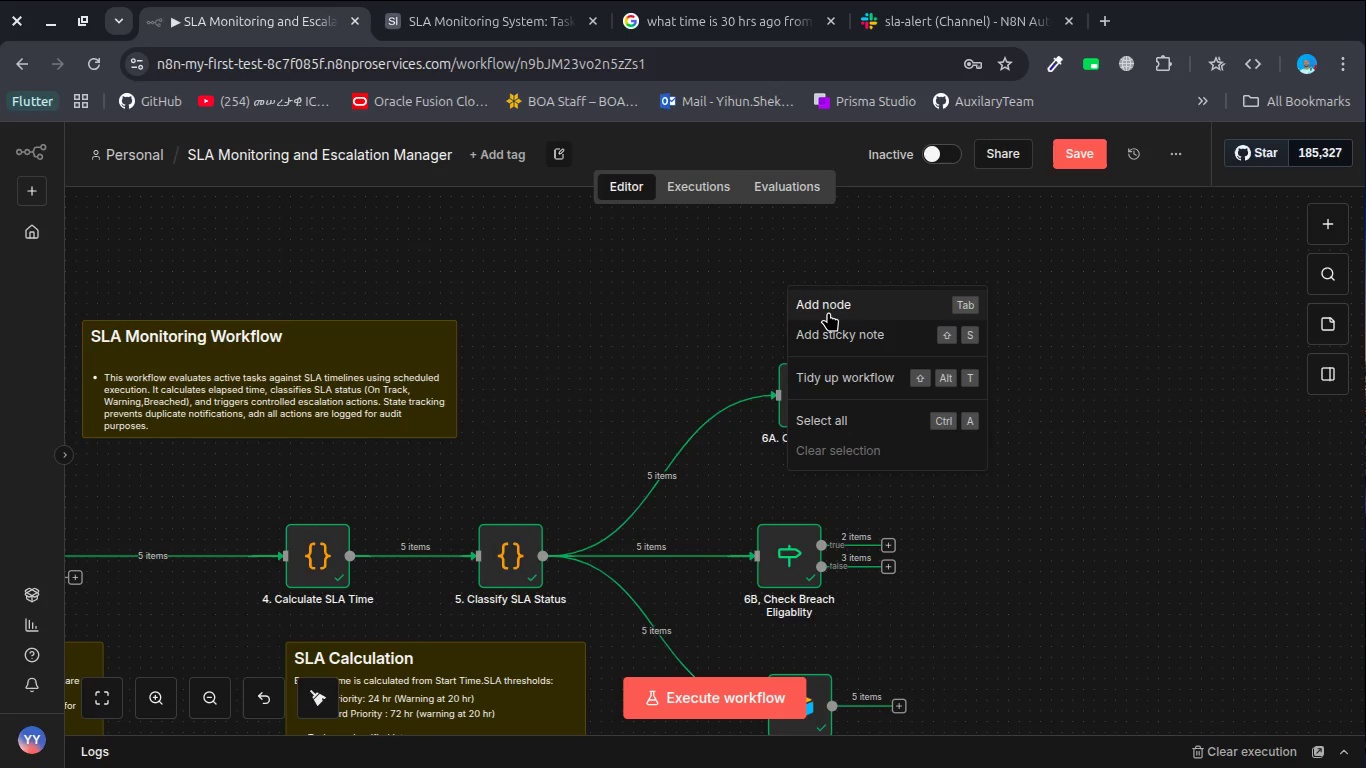 
left_click([828, 312])
 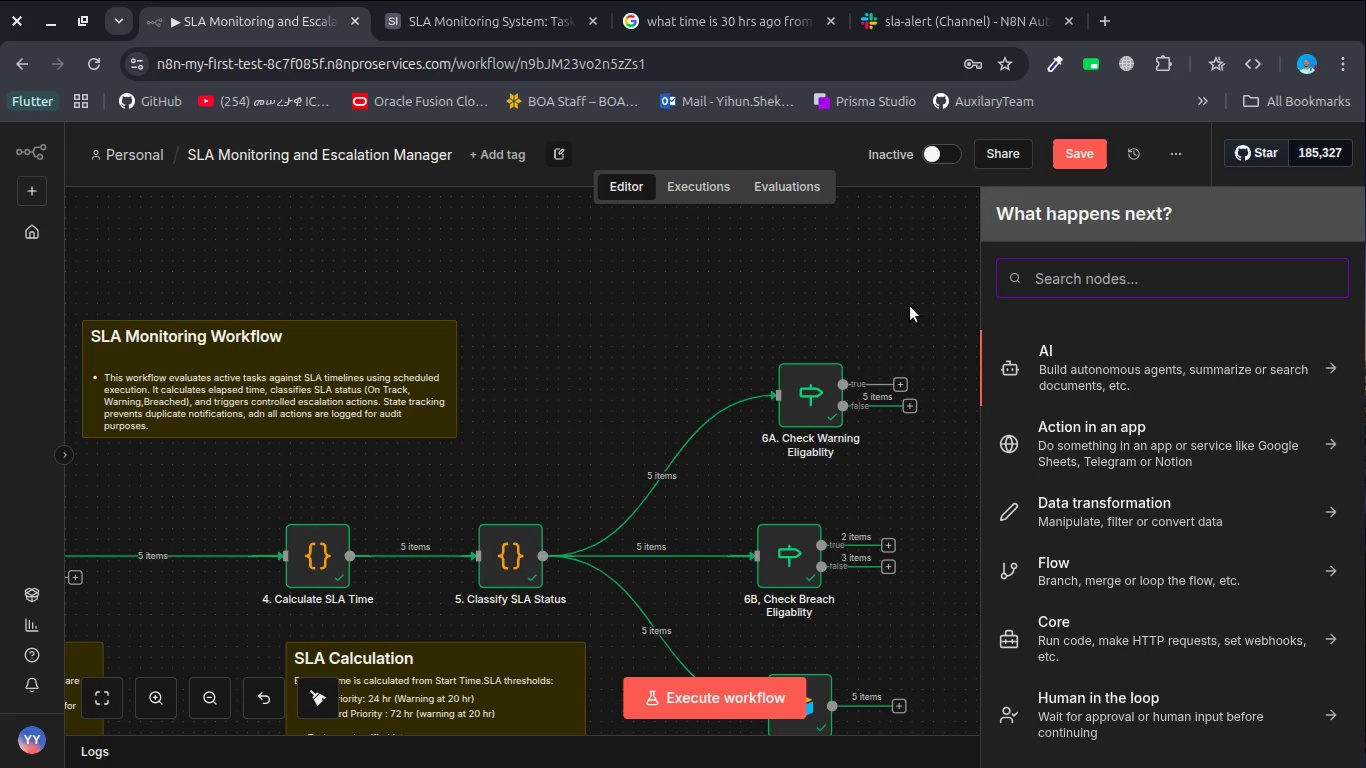 
left_click([835, 295])
 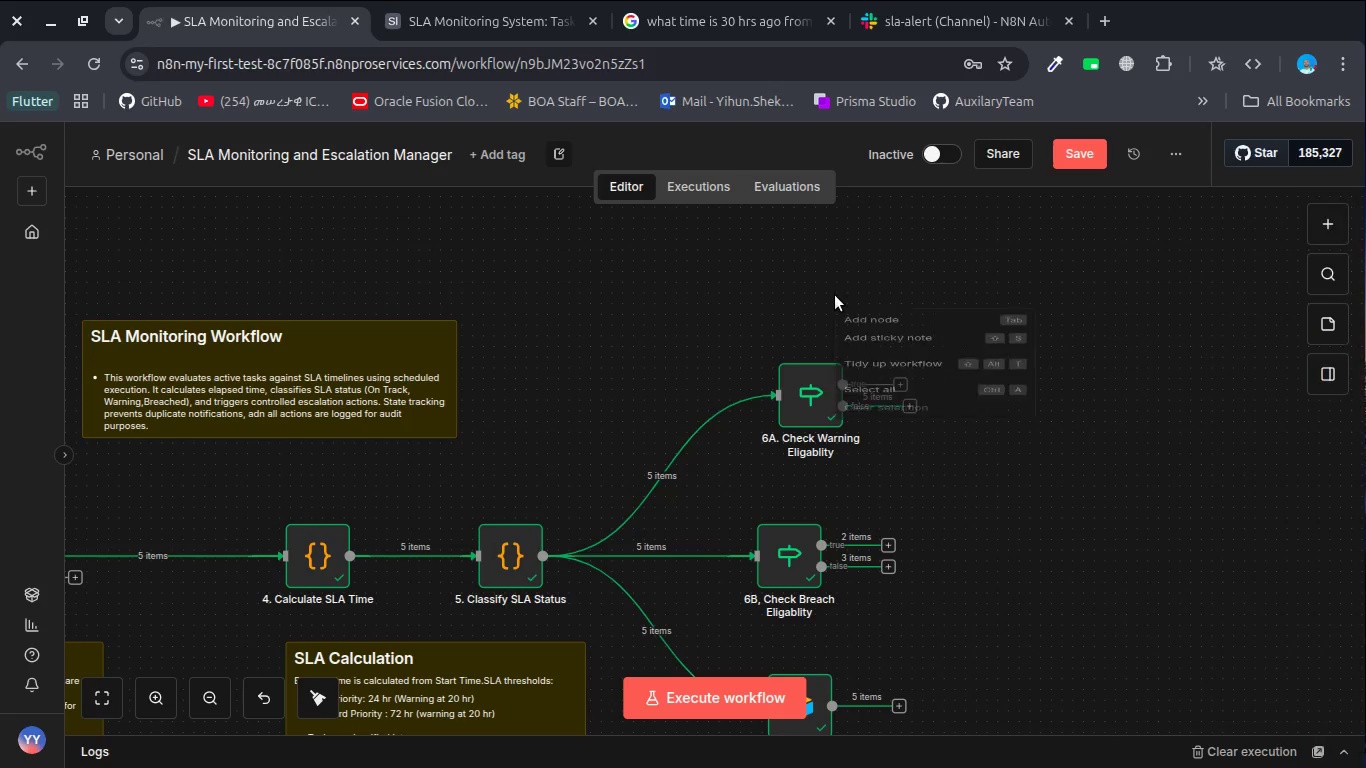 
right_click([835, 295])
 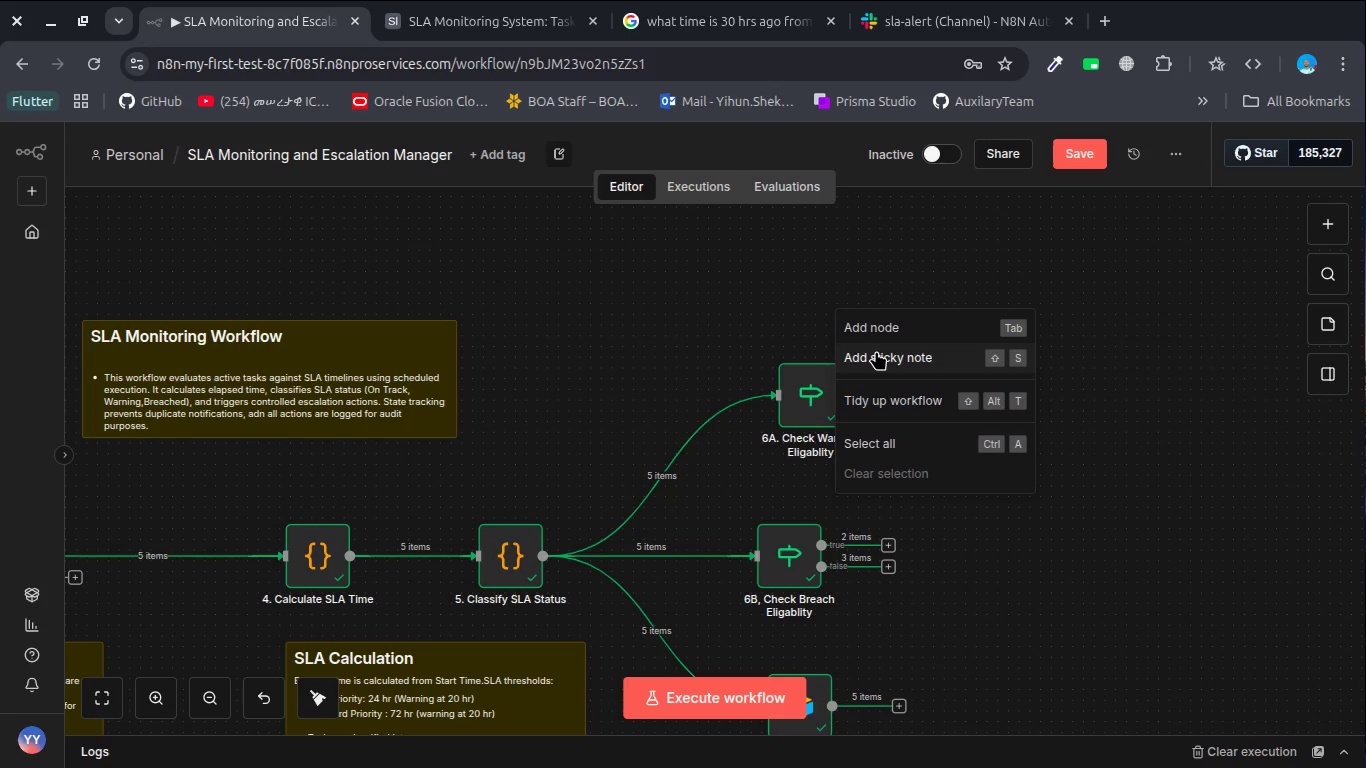 
left_click([876, 351])
 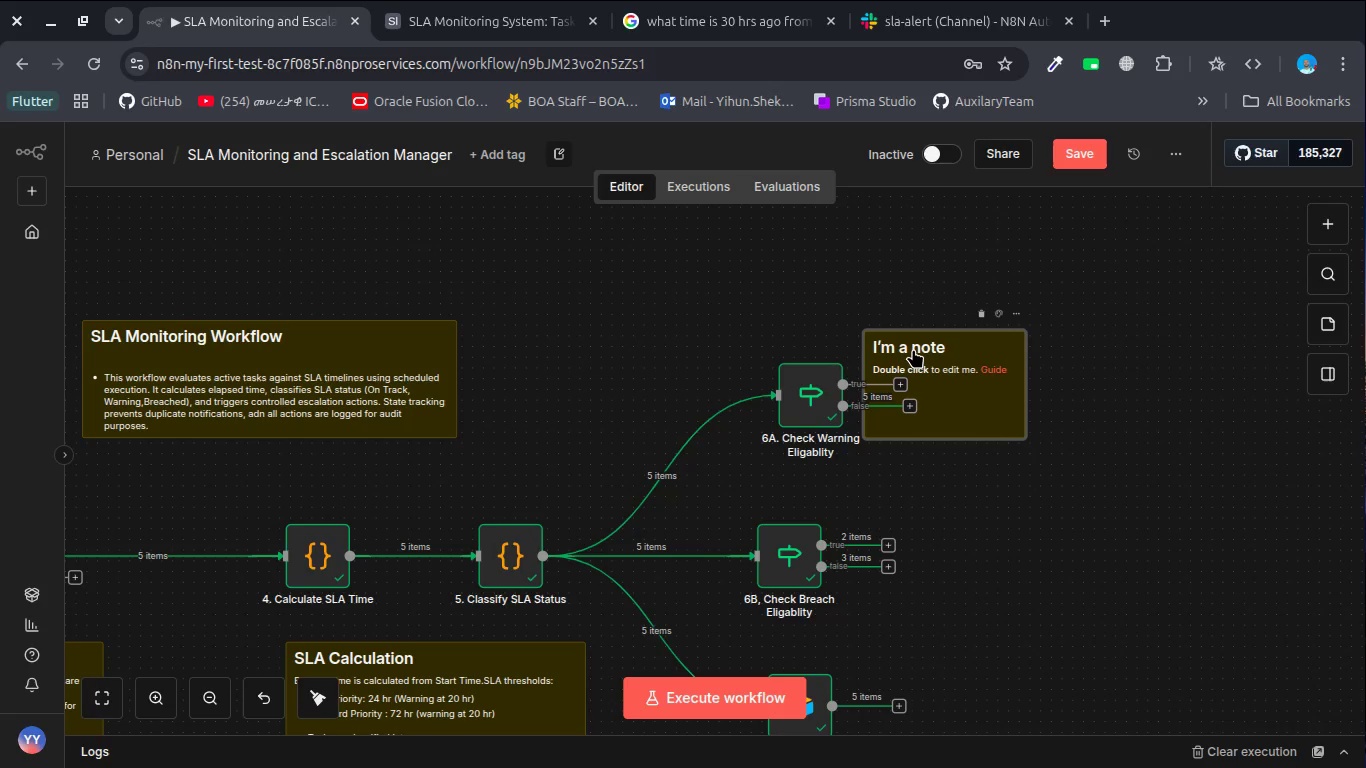 
double_click([913, 349])
 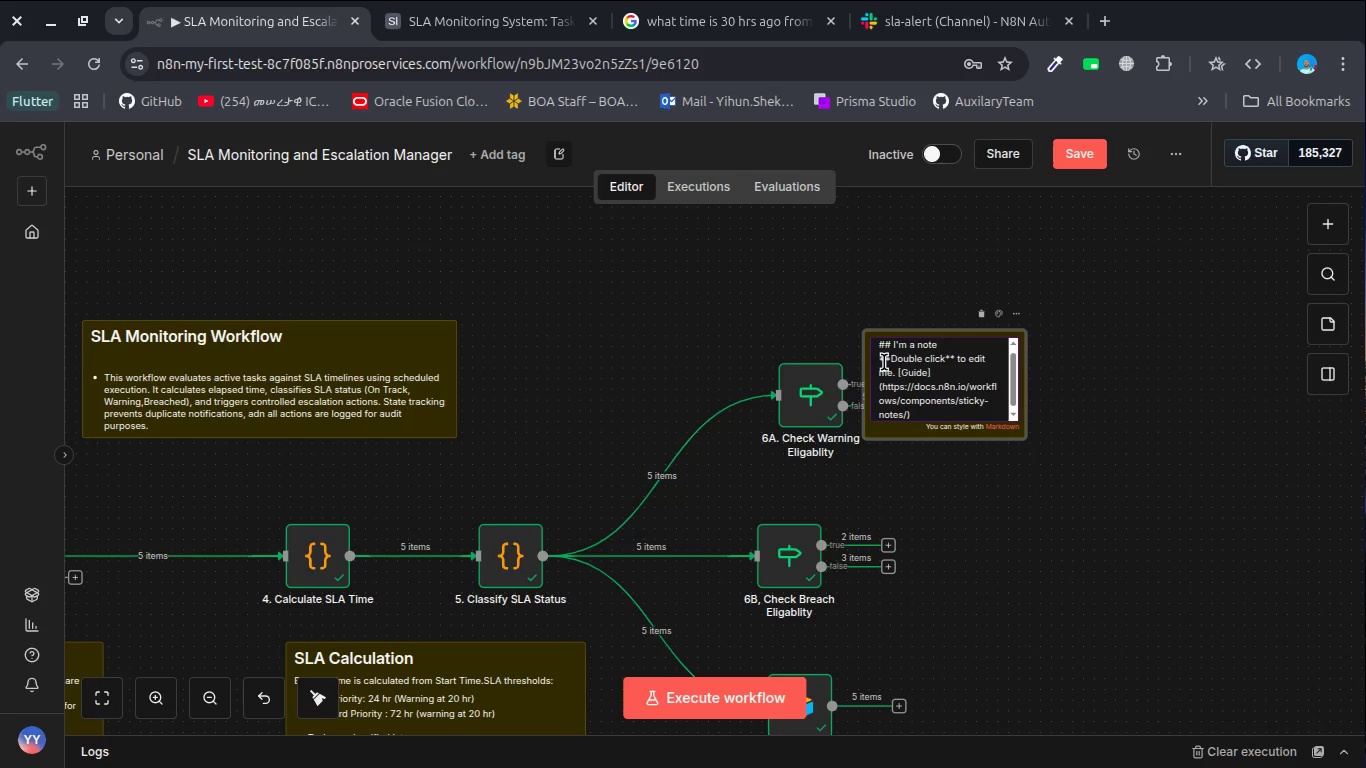 
left_click_drag(start_coordinate=[875, 362], to_coordinate=[992, 431])
 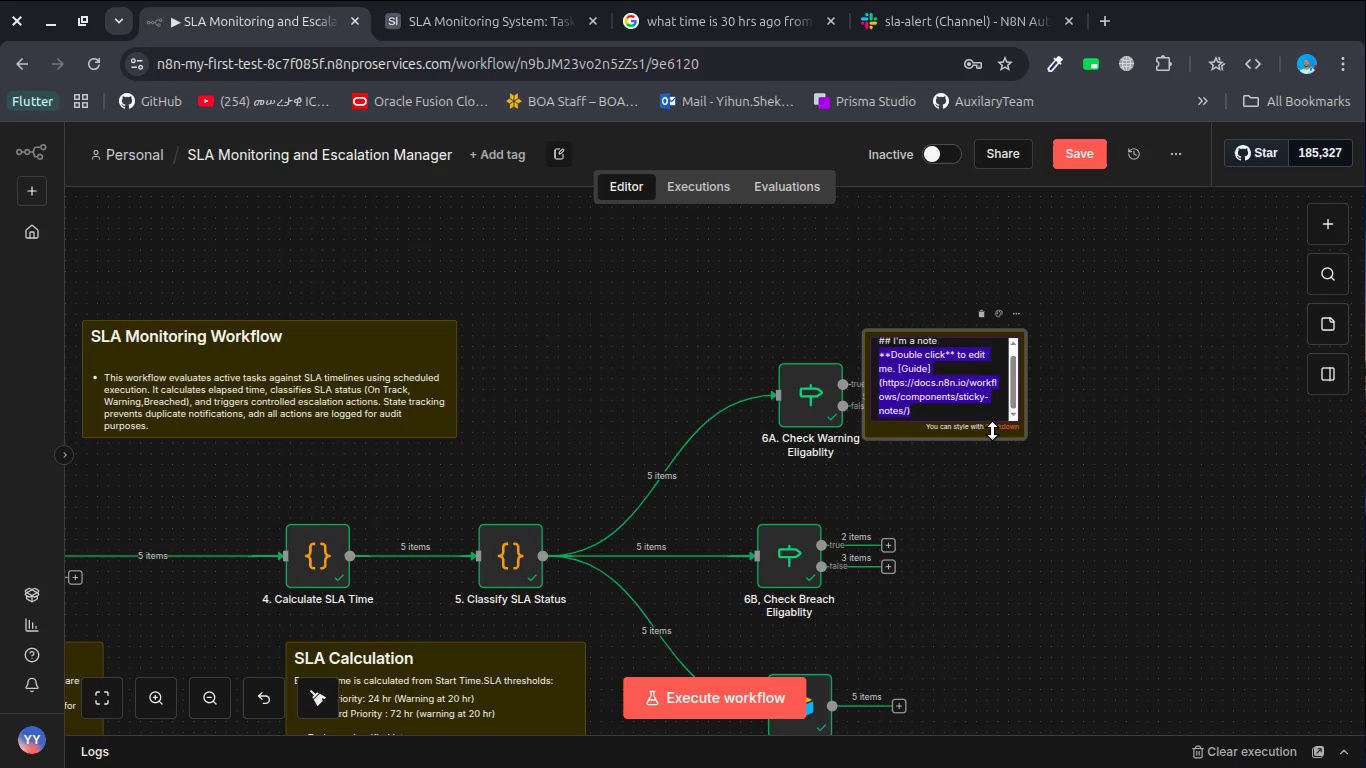 
key(Backspace)
 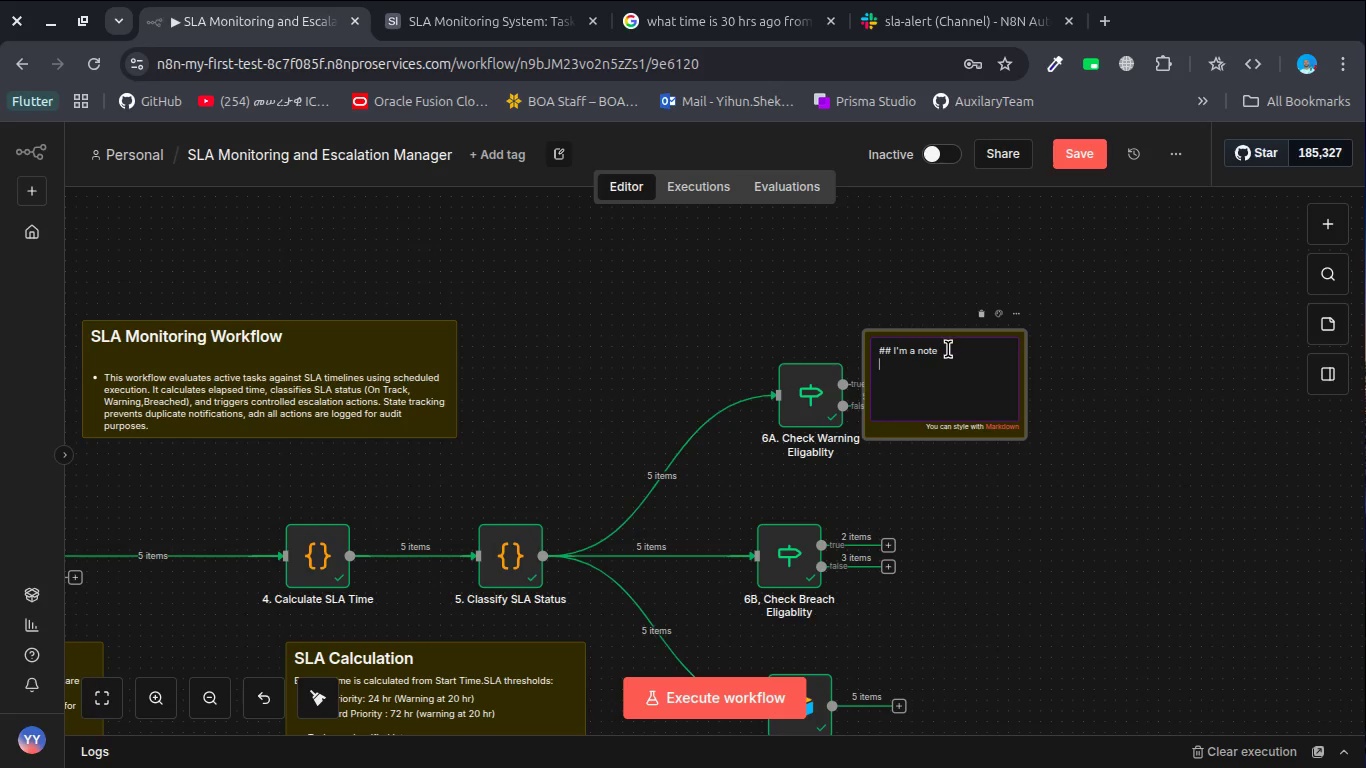 
left_click_drag(start_coordinate=[948, 349], to_coordinate=[892, 348])
 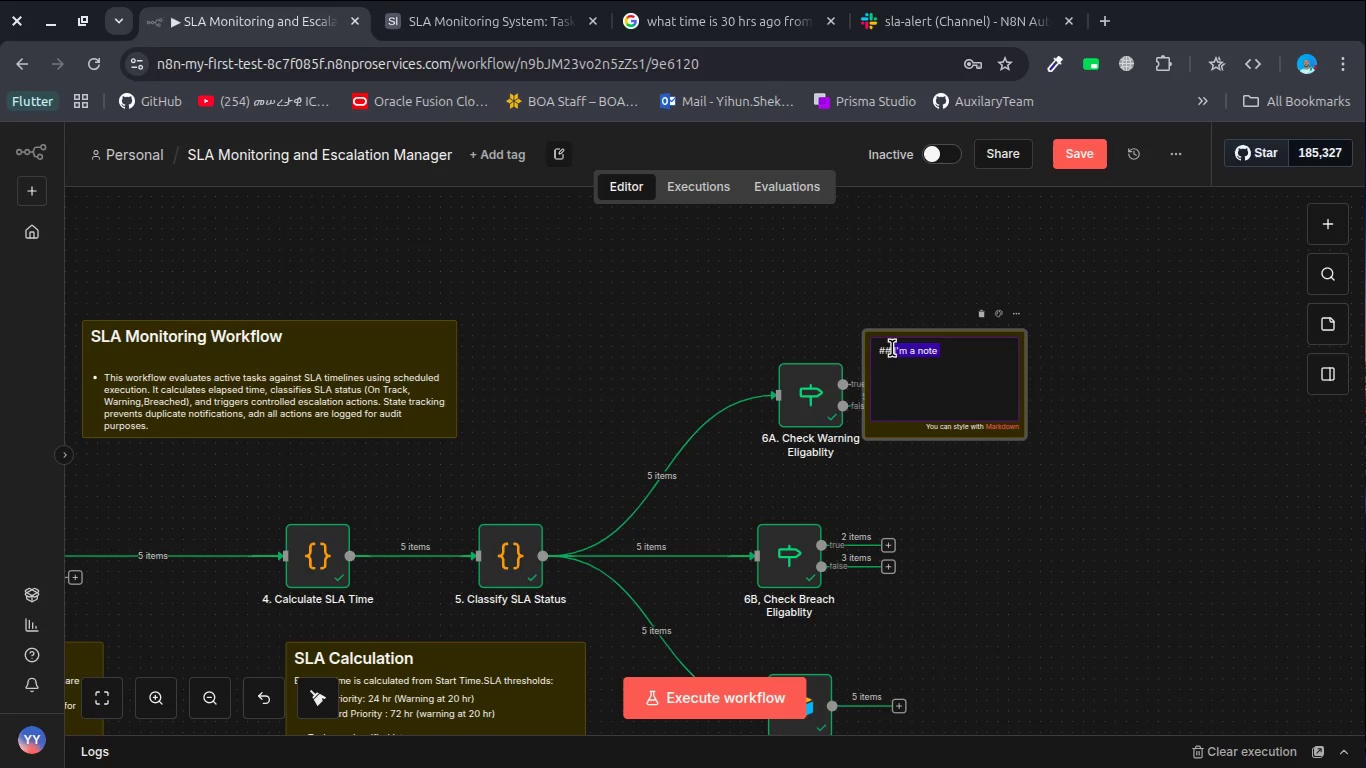 
key(Space)
 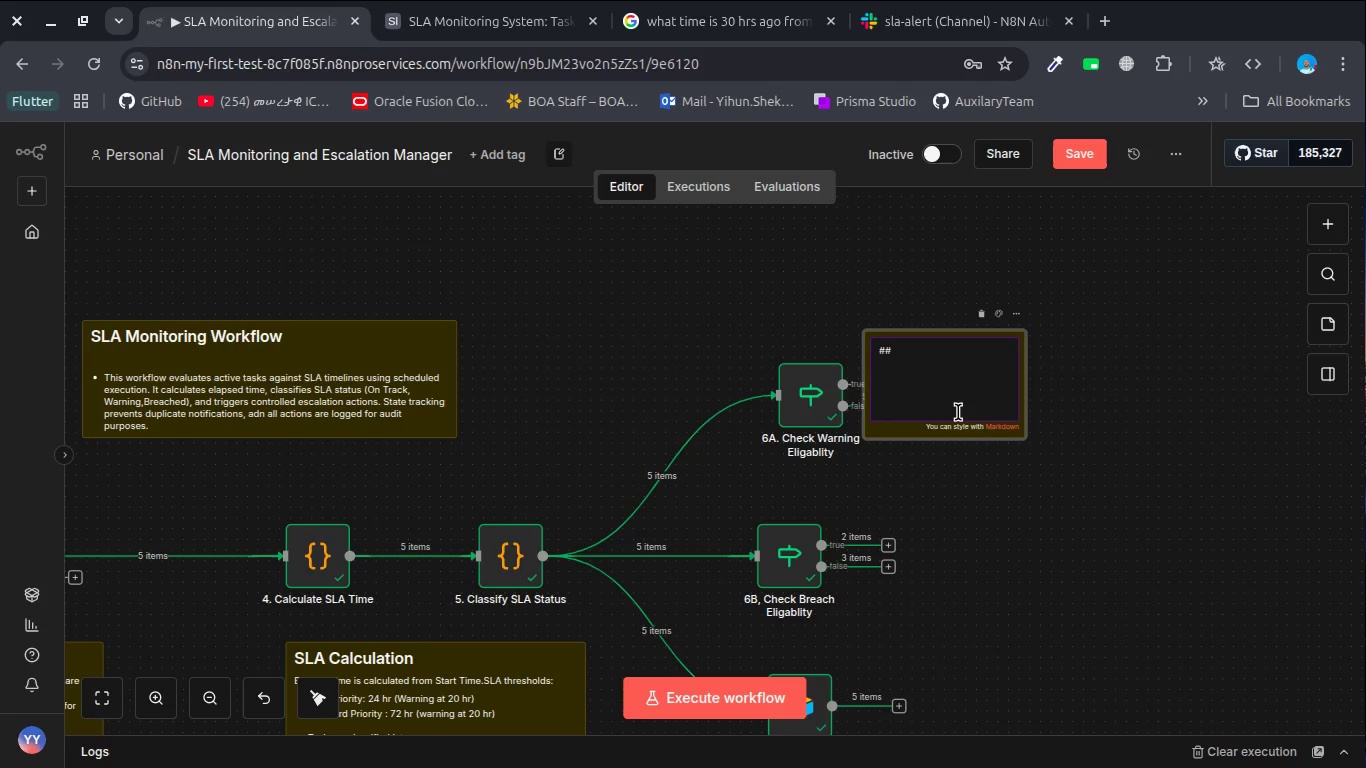 
type(State Management)
 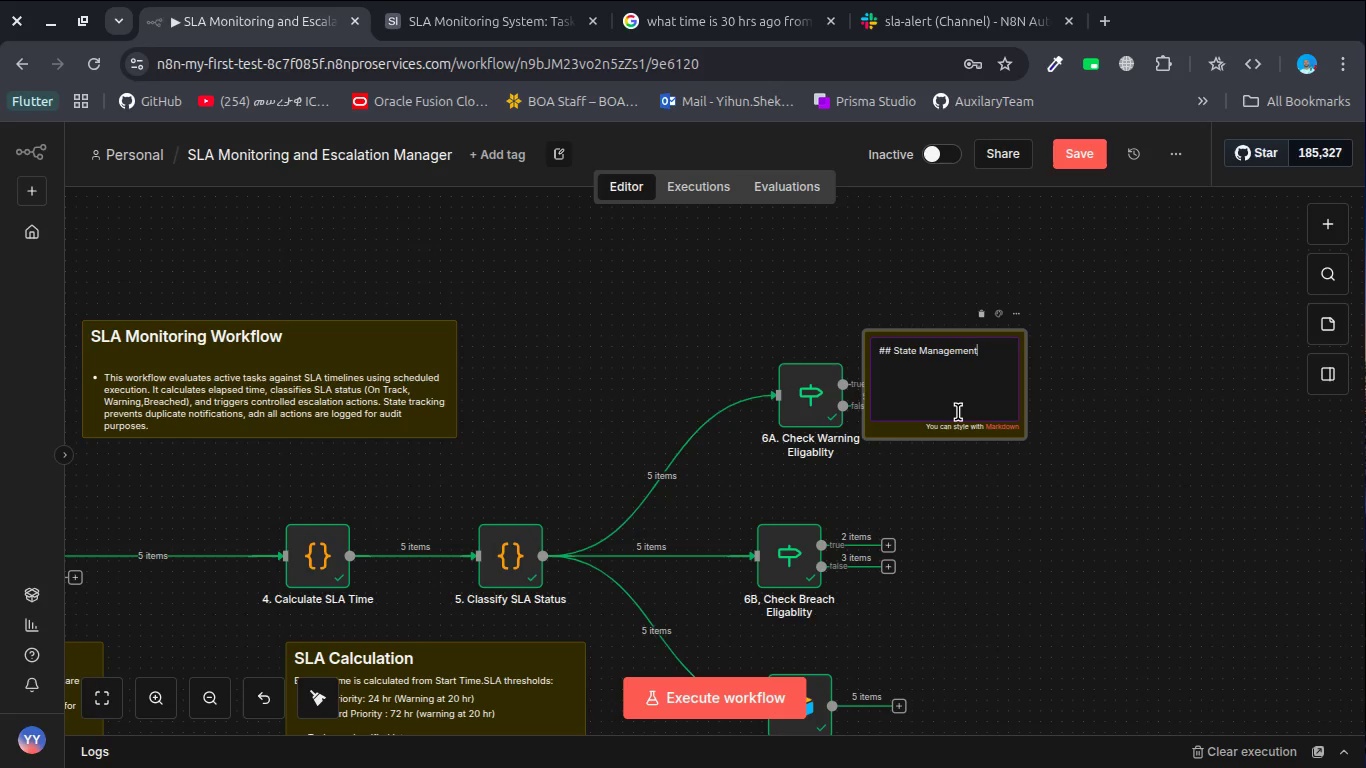 
key(Enter)
 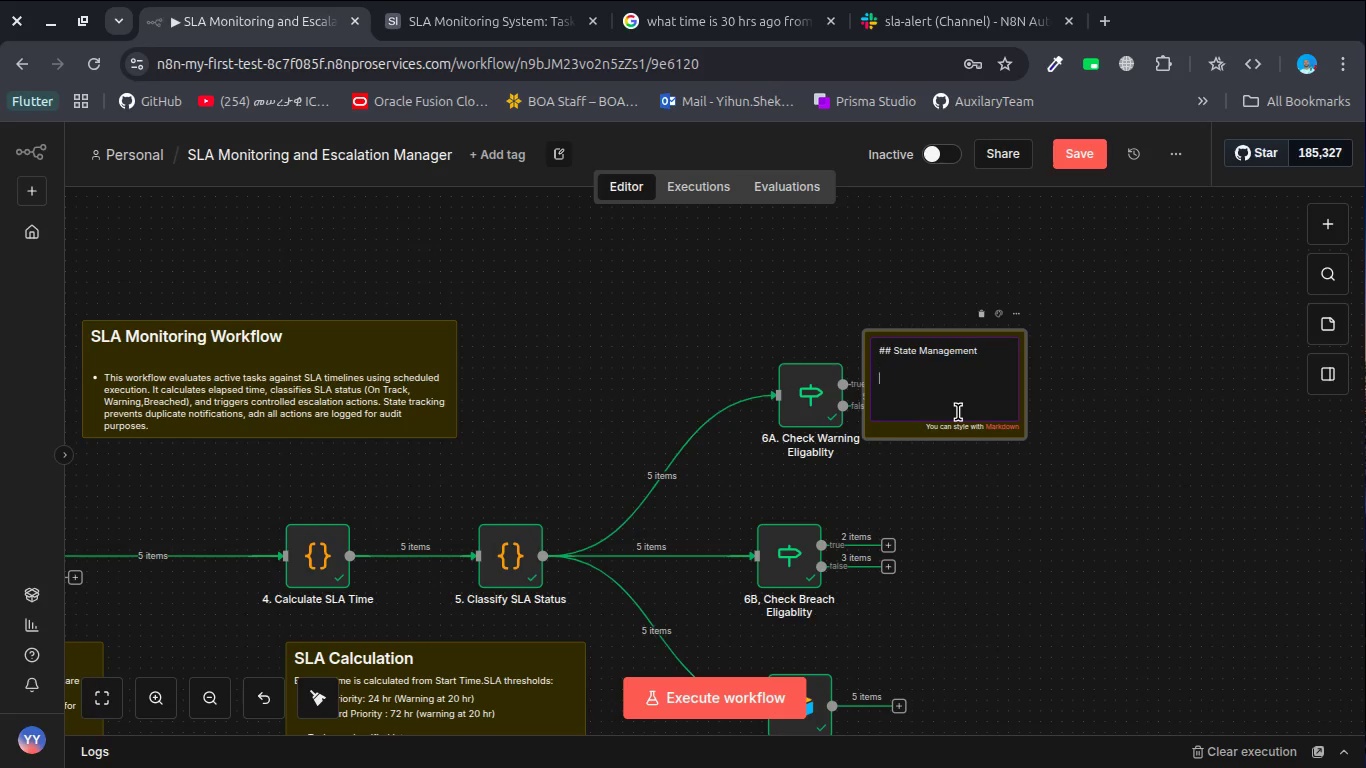 
key(Enter)
 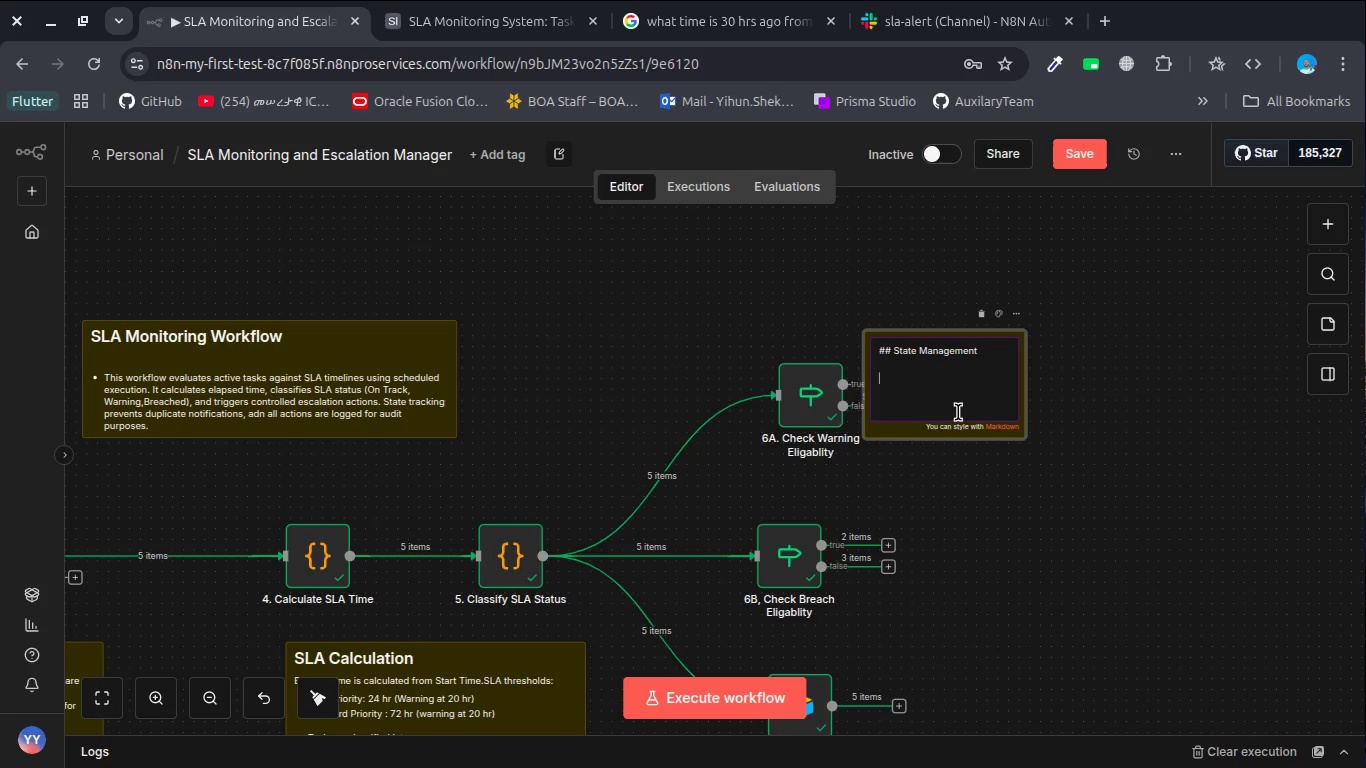 
type(THis )
key(Backspace)
key(Backspace)
key(Backspace)
key(Backspace)
type(his workflow prevents notification span)
key(Backspace)
type(m by checking : warning)
 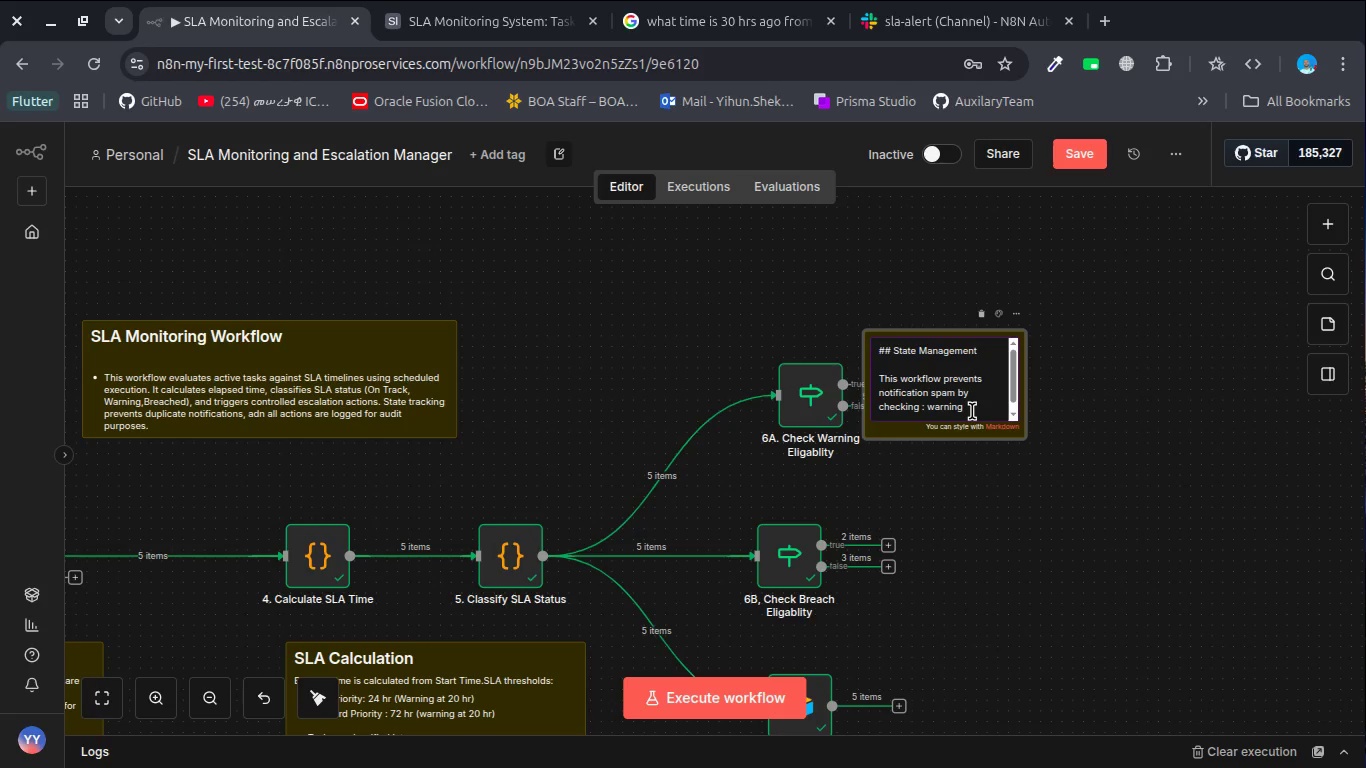 
wait(7.36)
 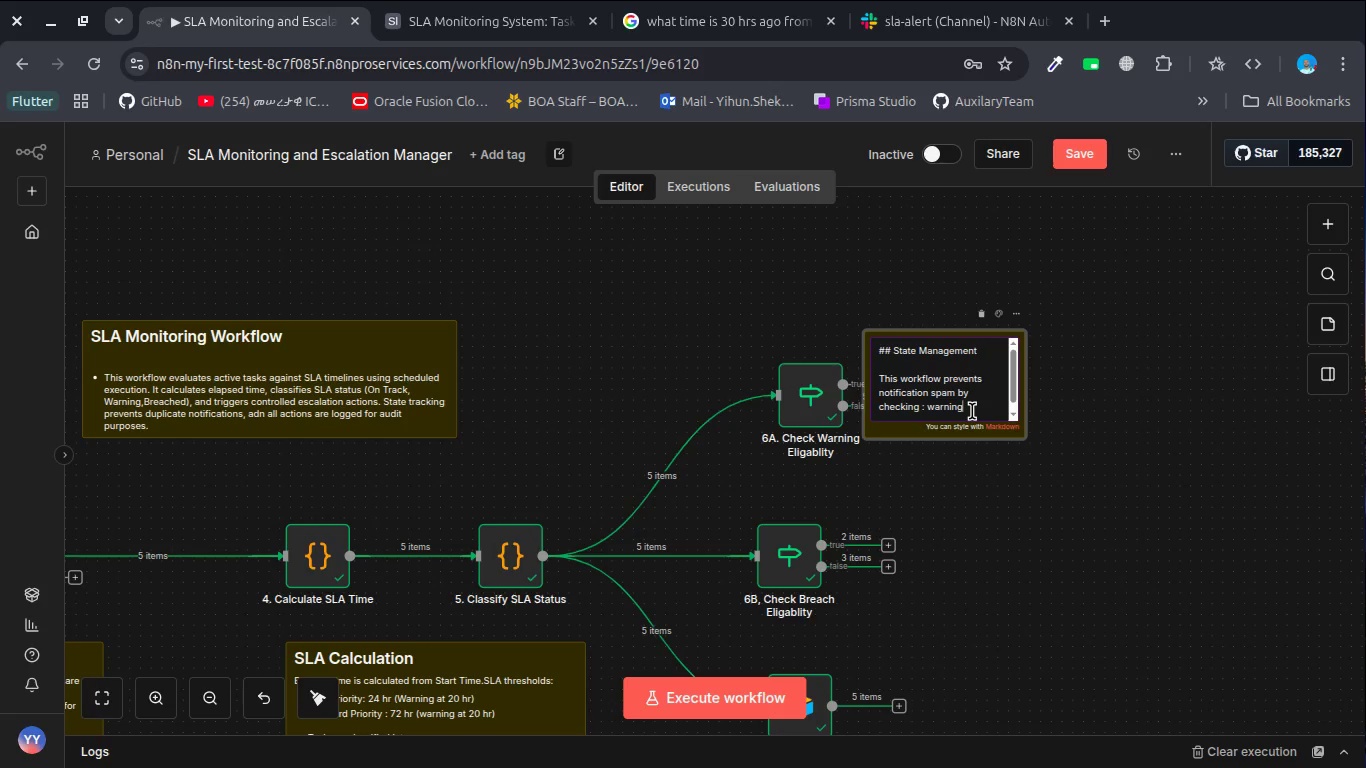 
left_click([929, 409])
 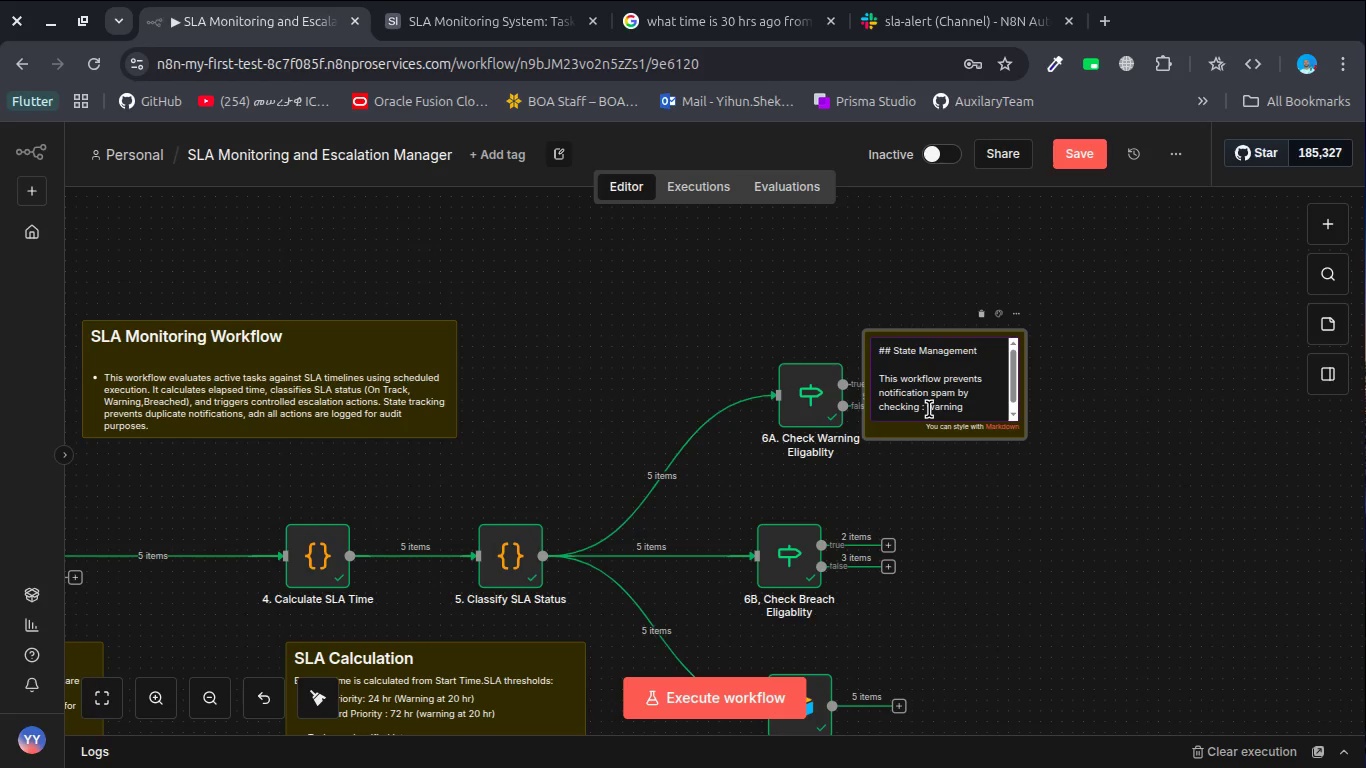 
key(Shift+Enter)
 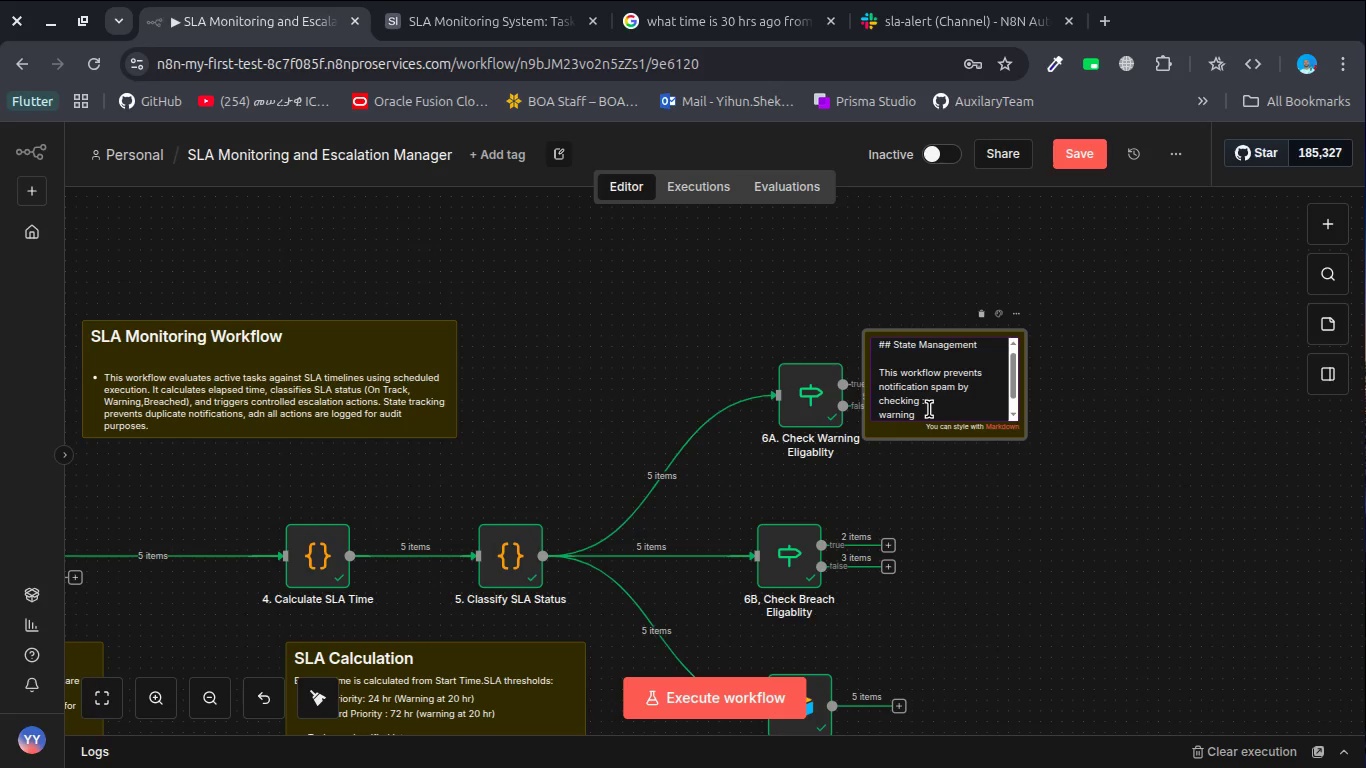 
key(Minus)
 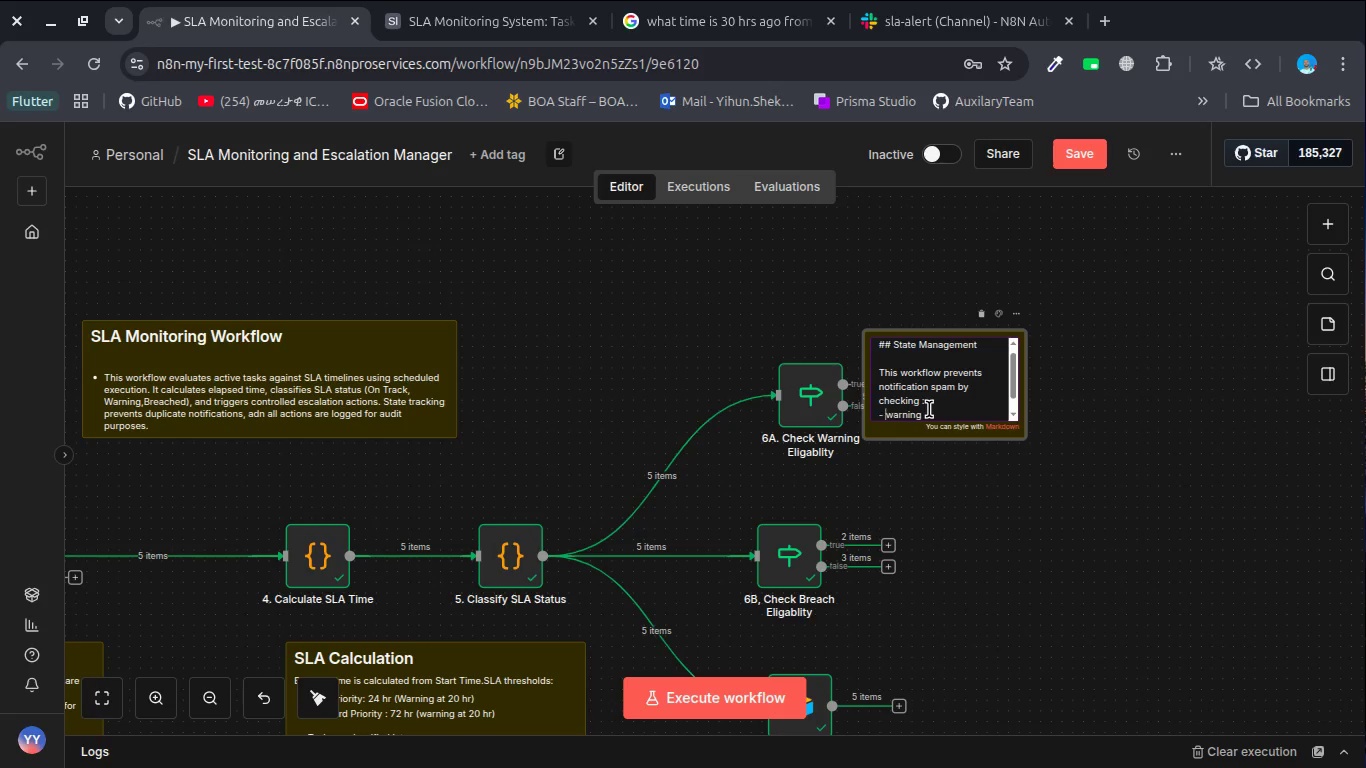 
key(Space)
 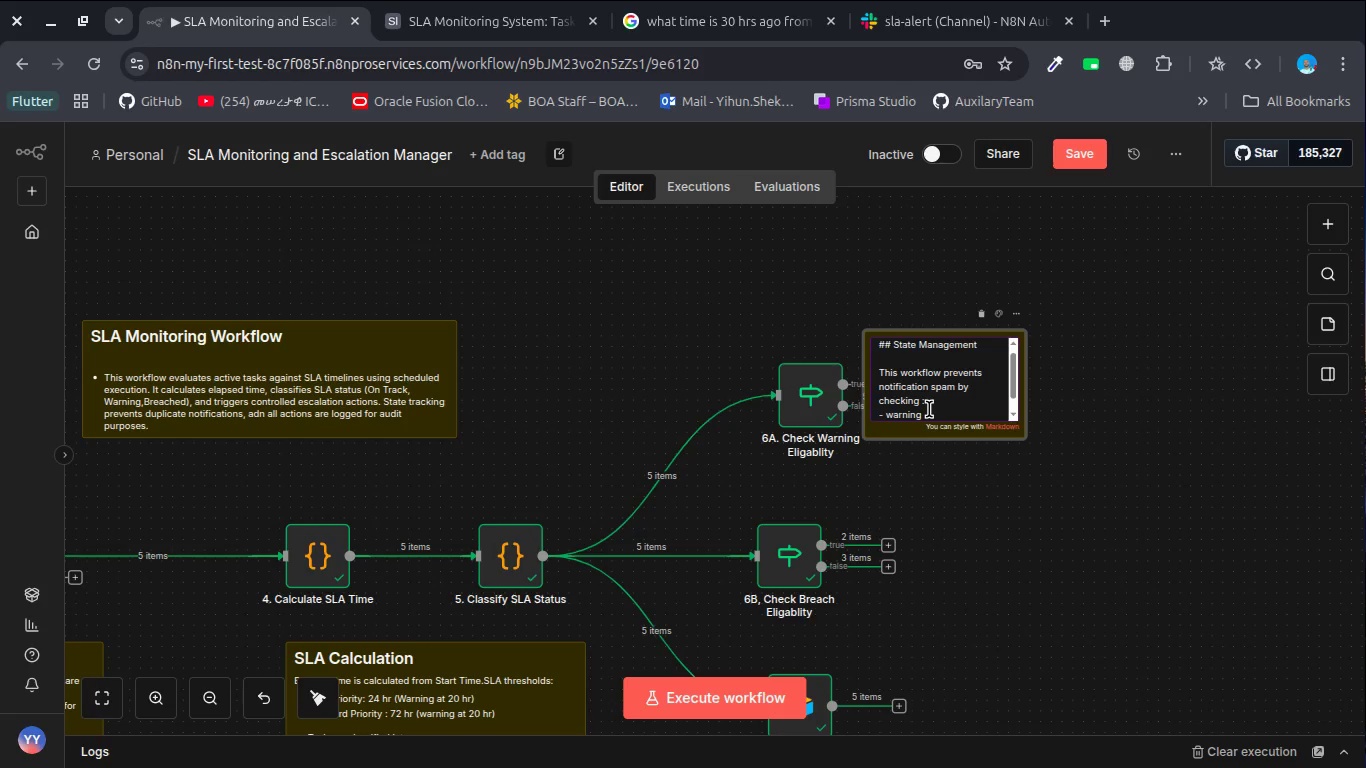 
key(Delete)
 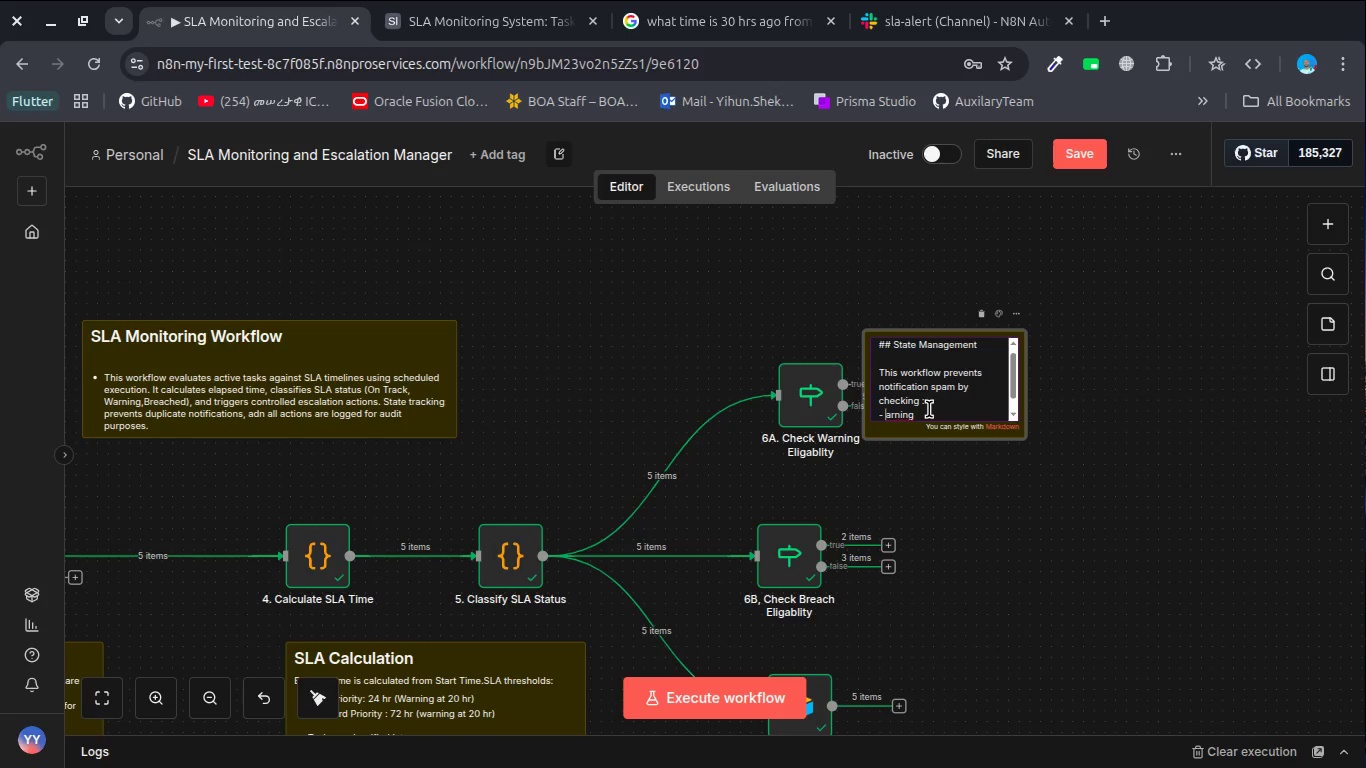 
key(Shift+W)
 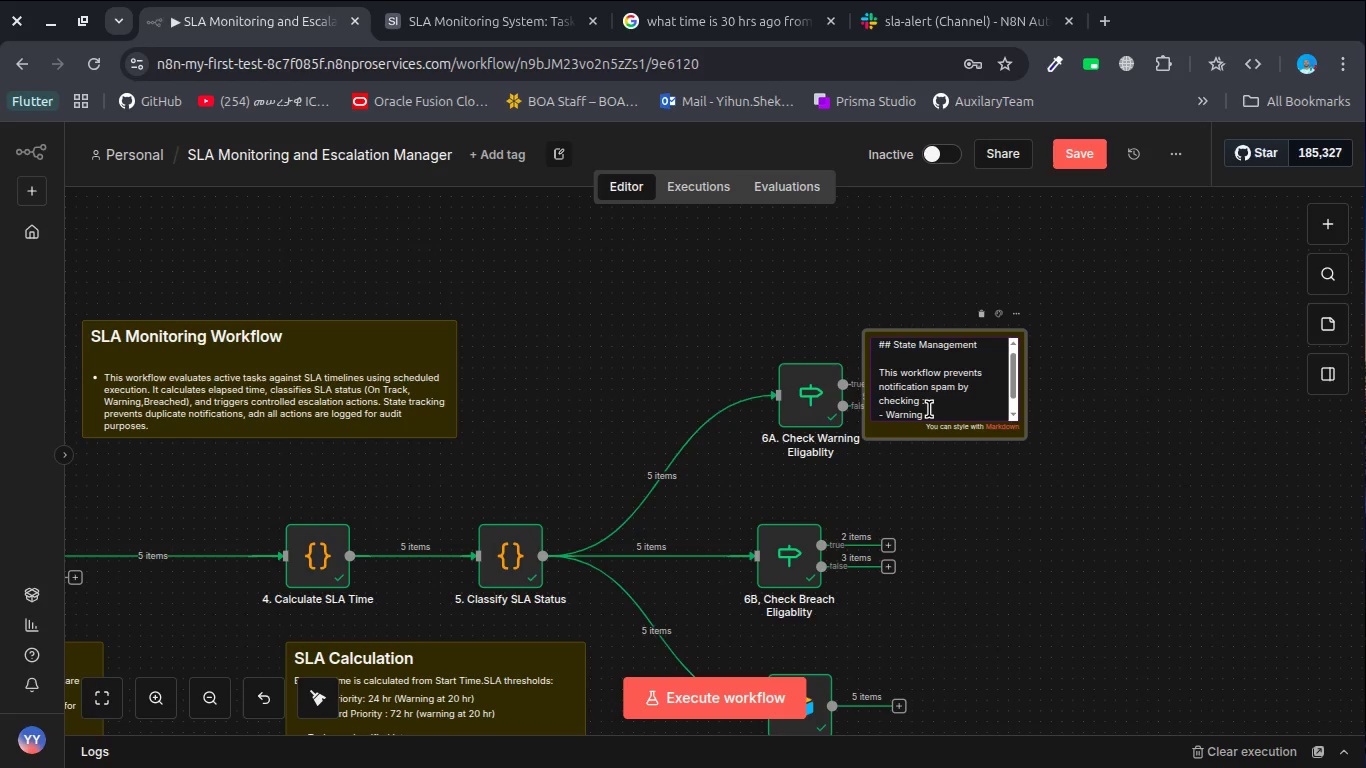 
key(Control+ArrowRight)
 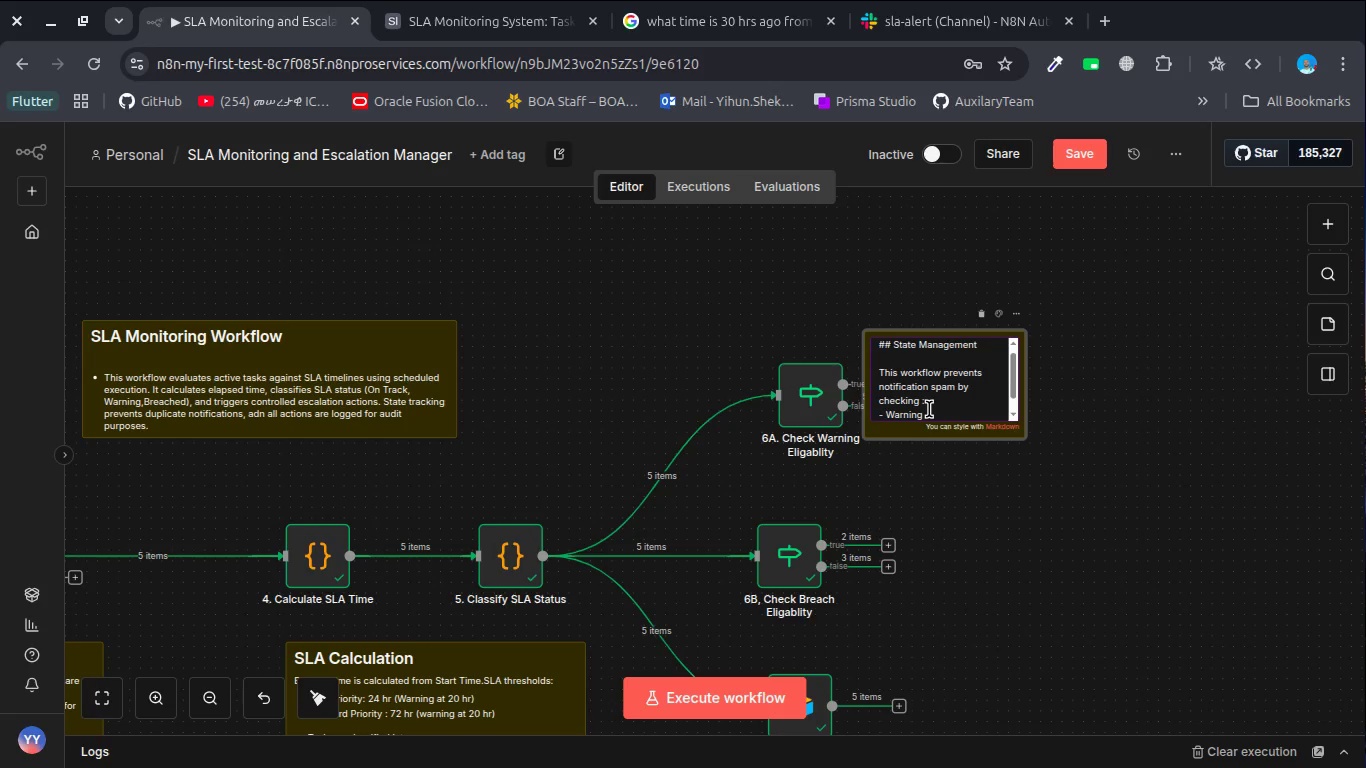 
type( sent )
 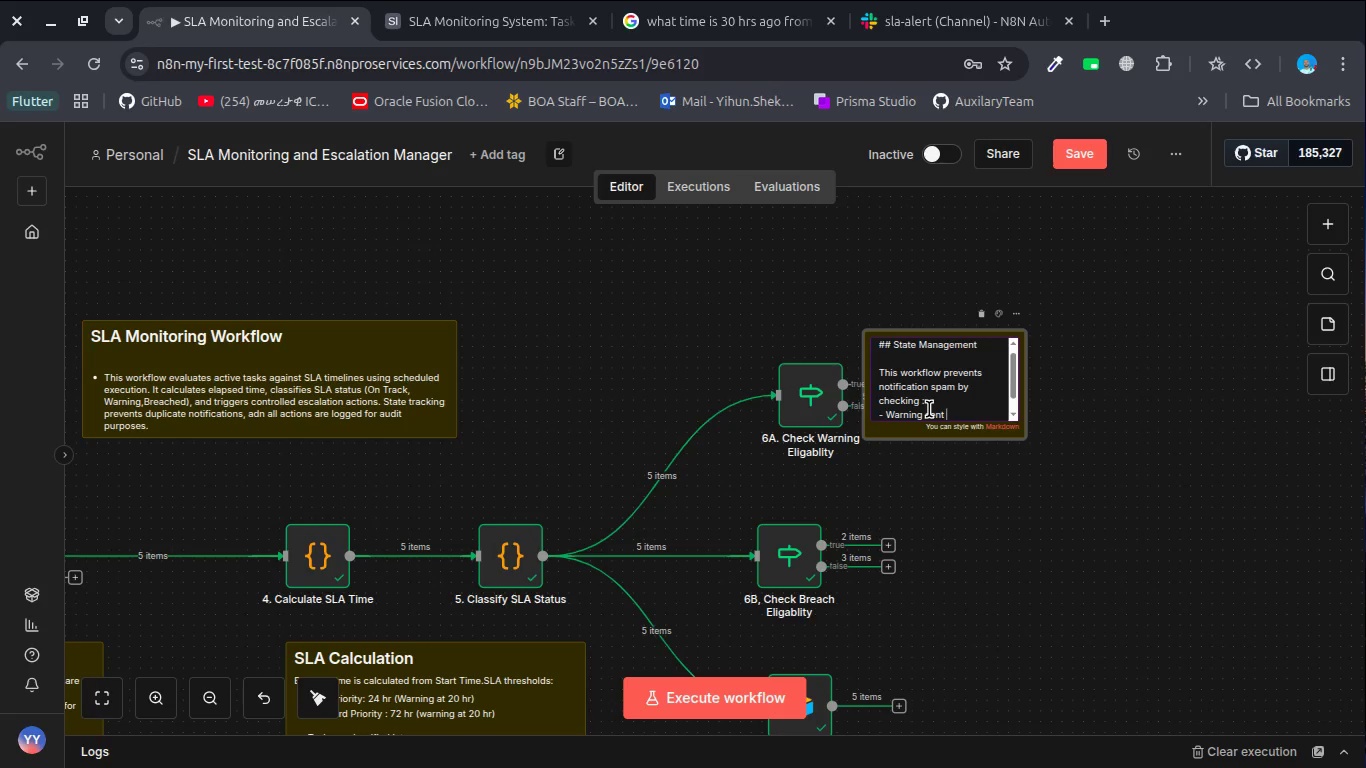 
wait(9.77)
 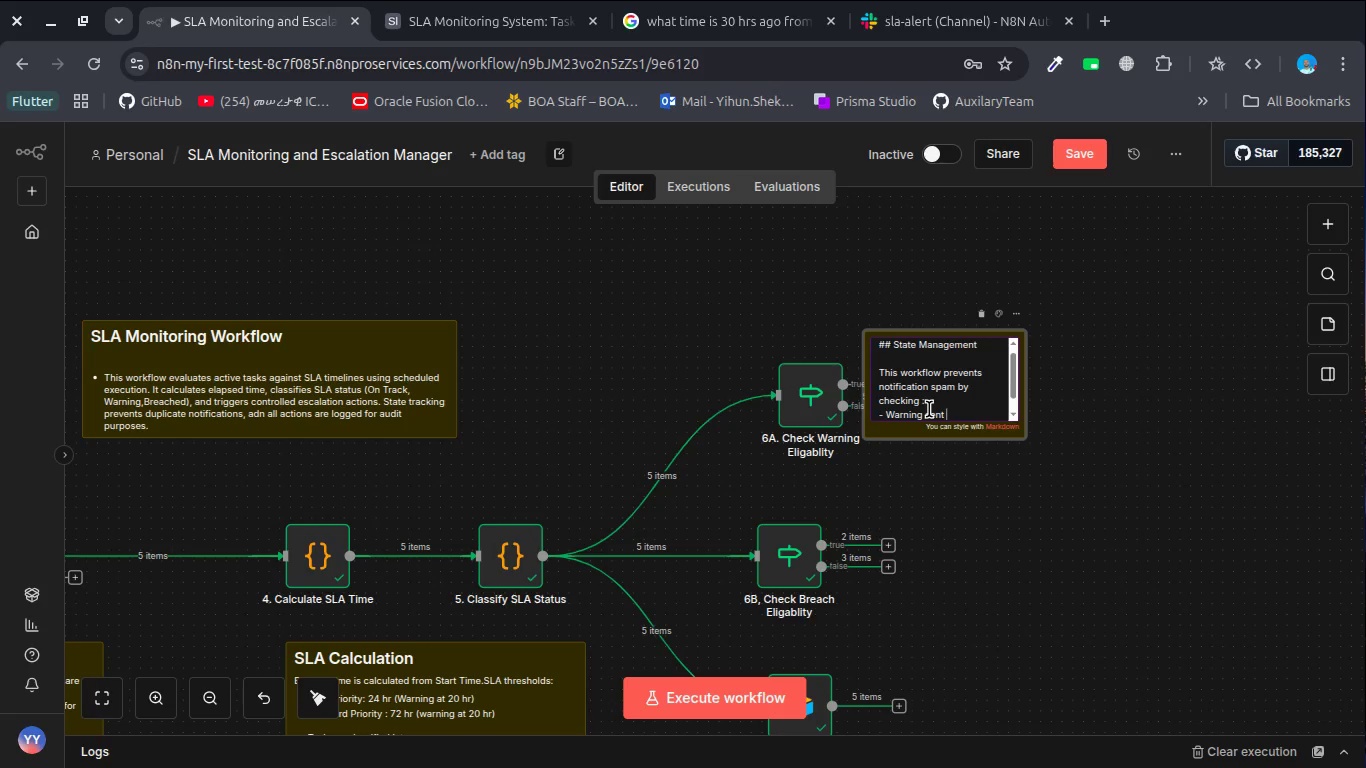 
type( flag)
 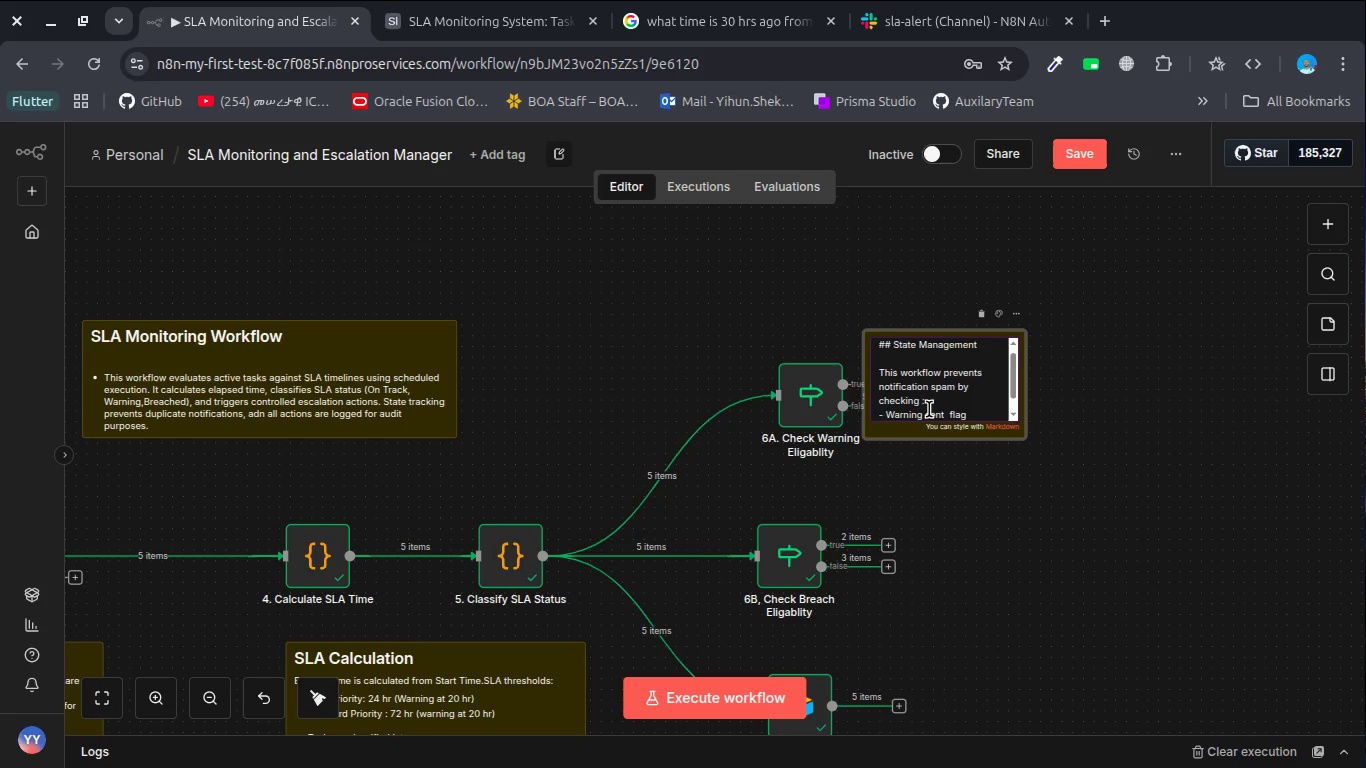 
key(Enter)
 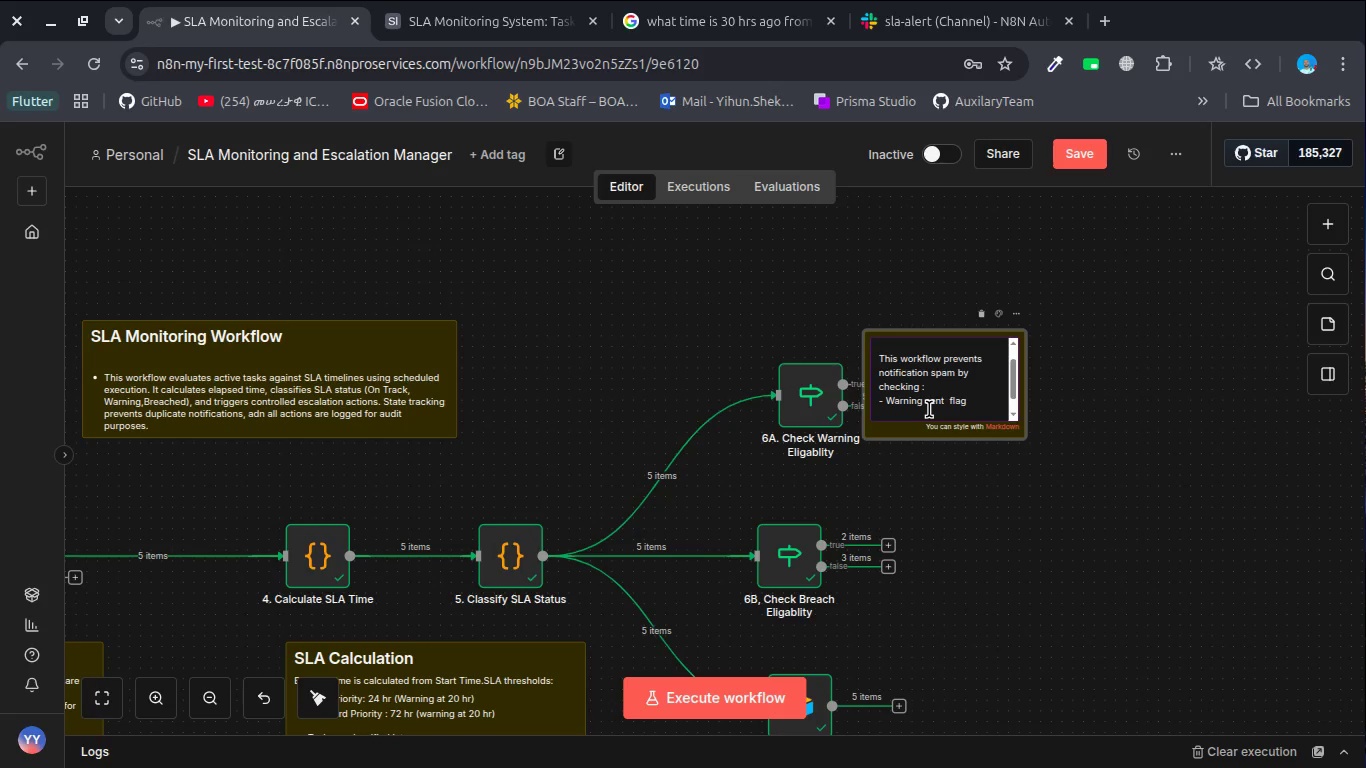 
type(- Breach Sent flag)
 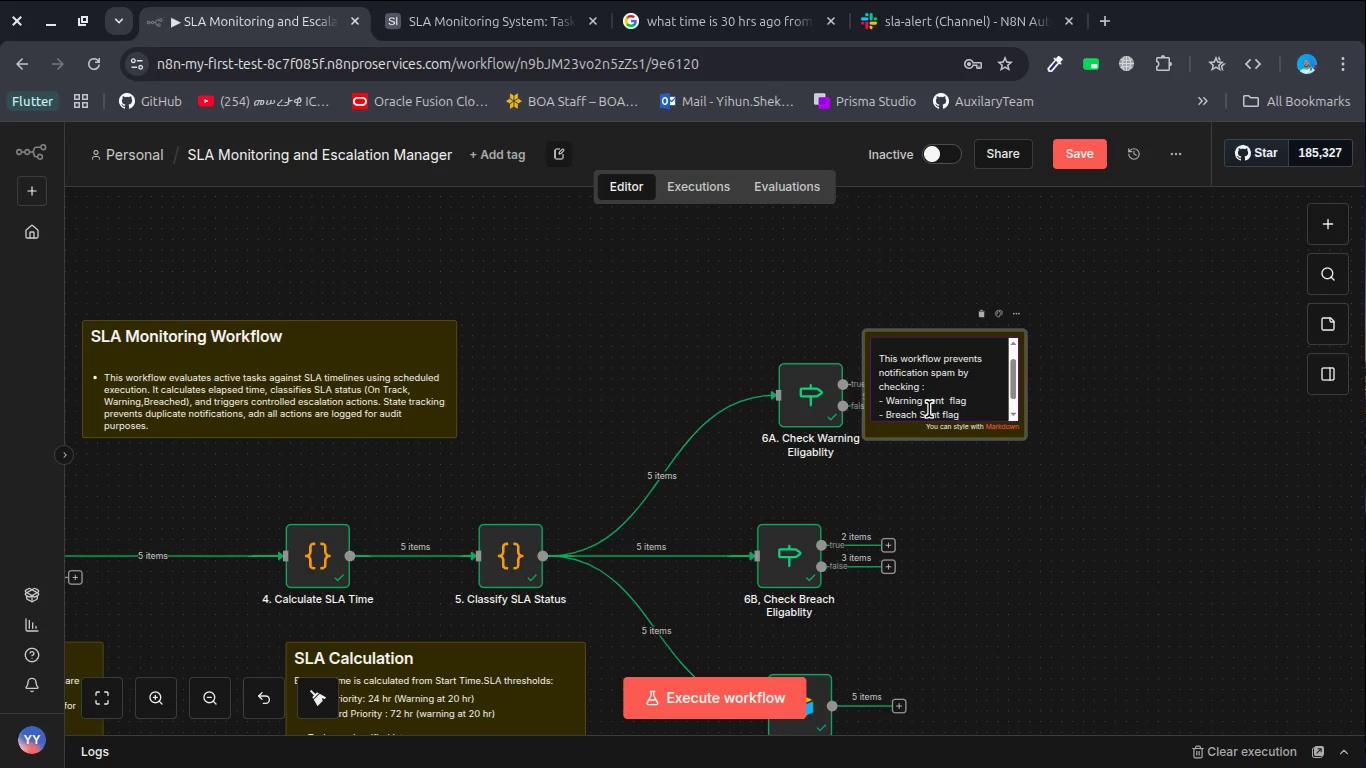 
key(Quote)
 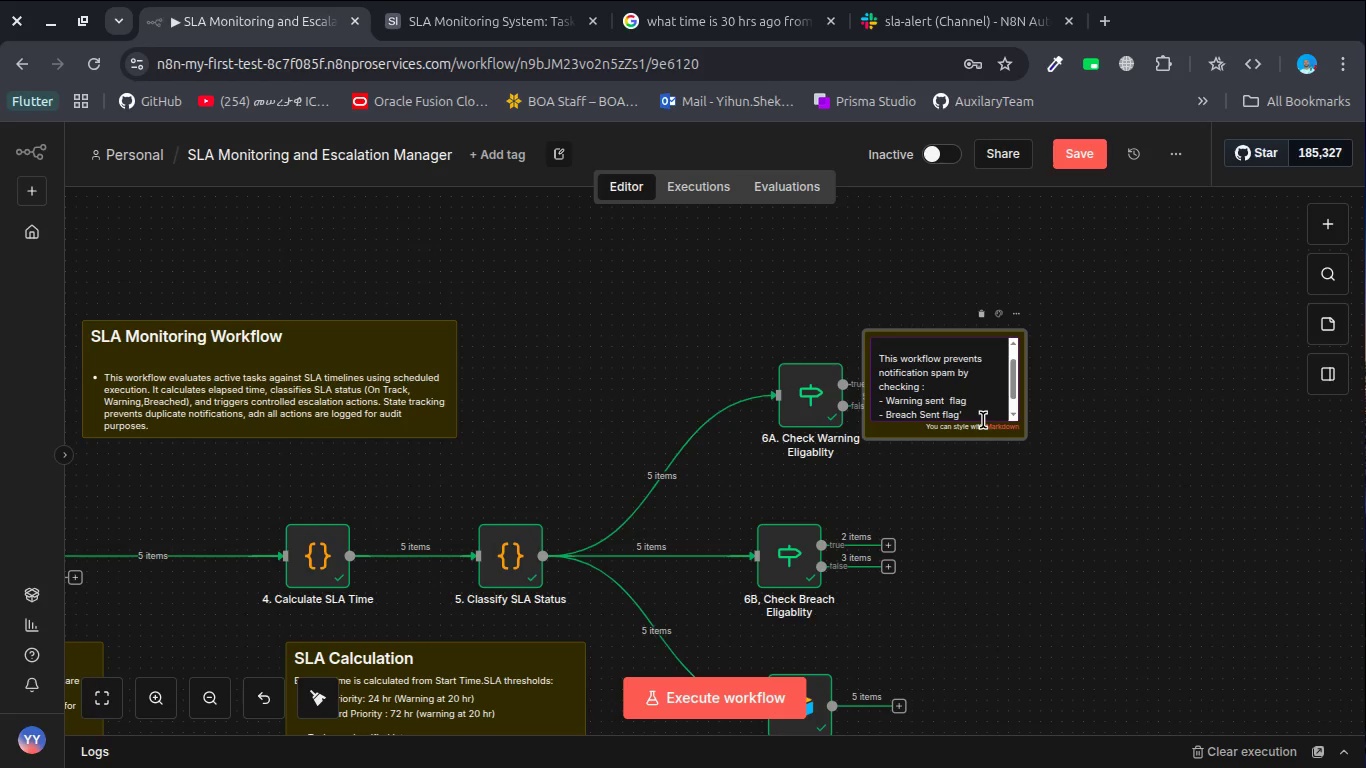 
key(Backspace)
 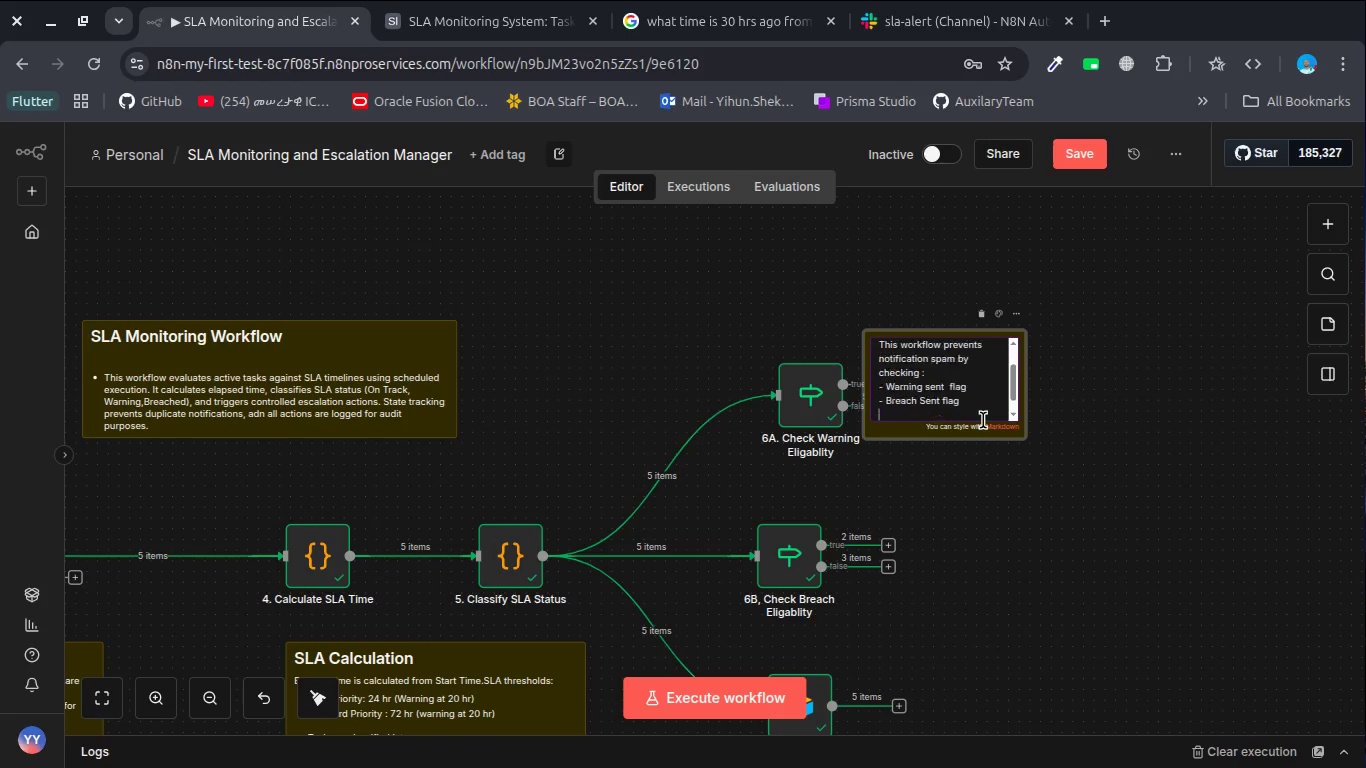 
key(Enter)
 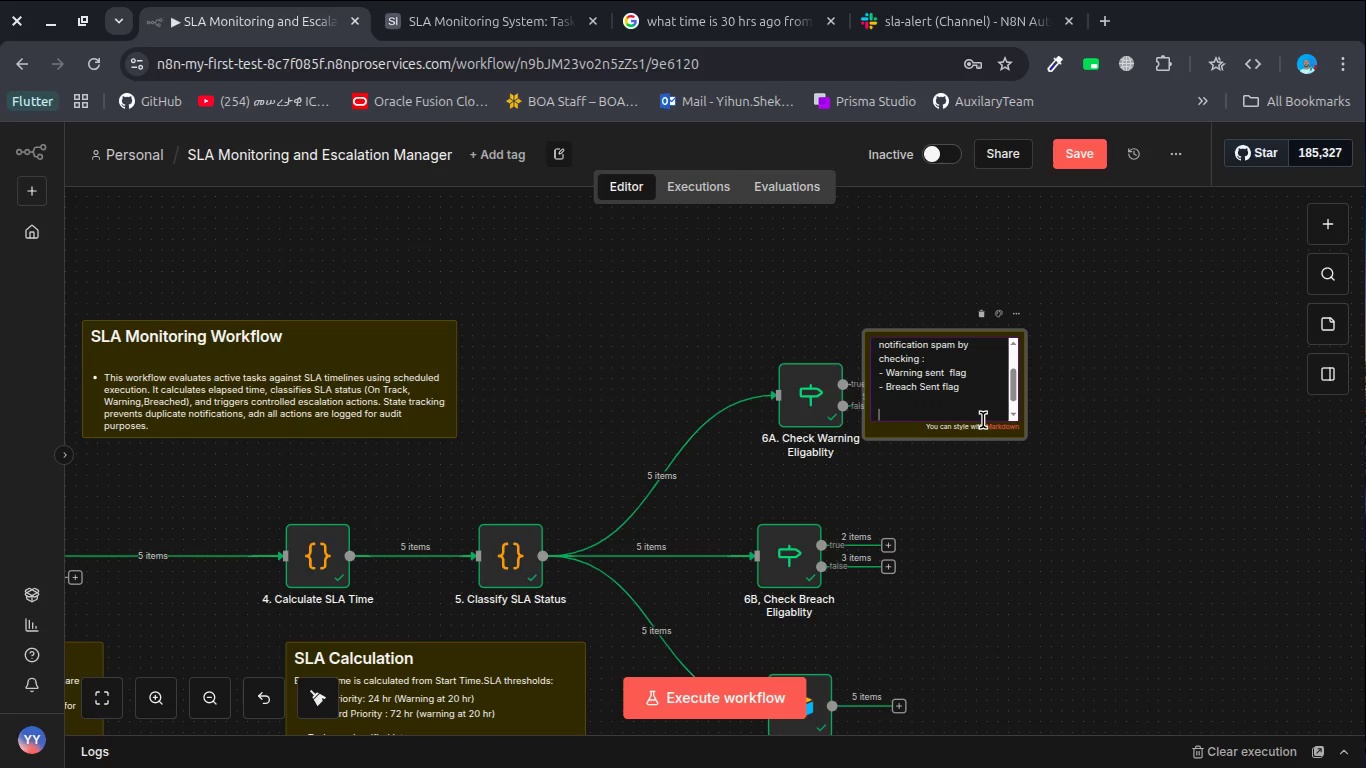 
key(Enter)
 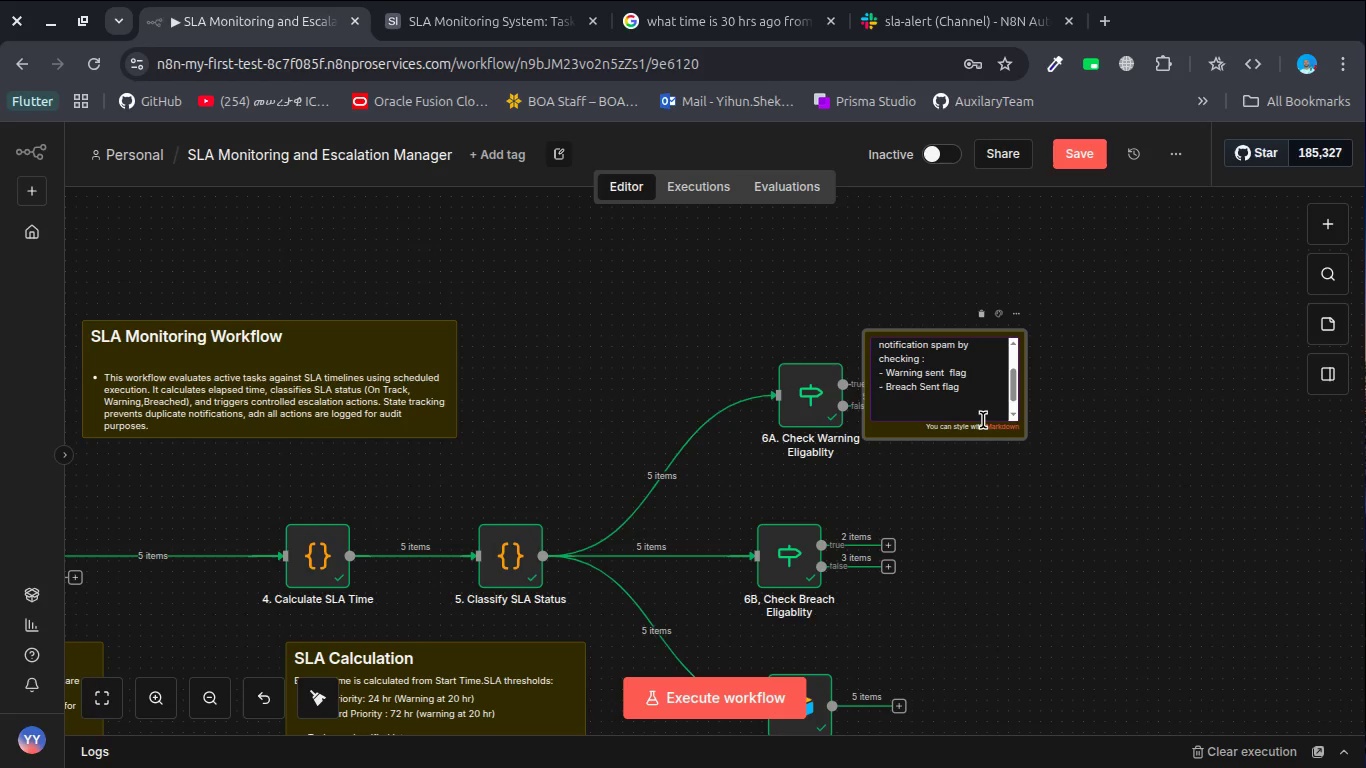 
type(Each task can only trigger )
 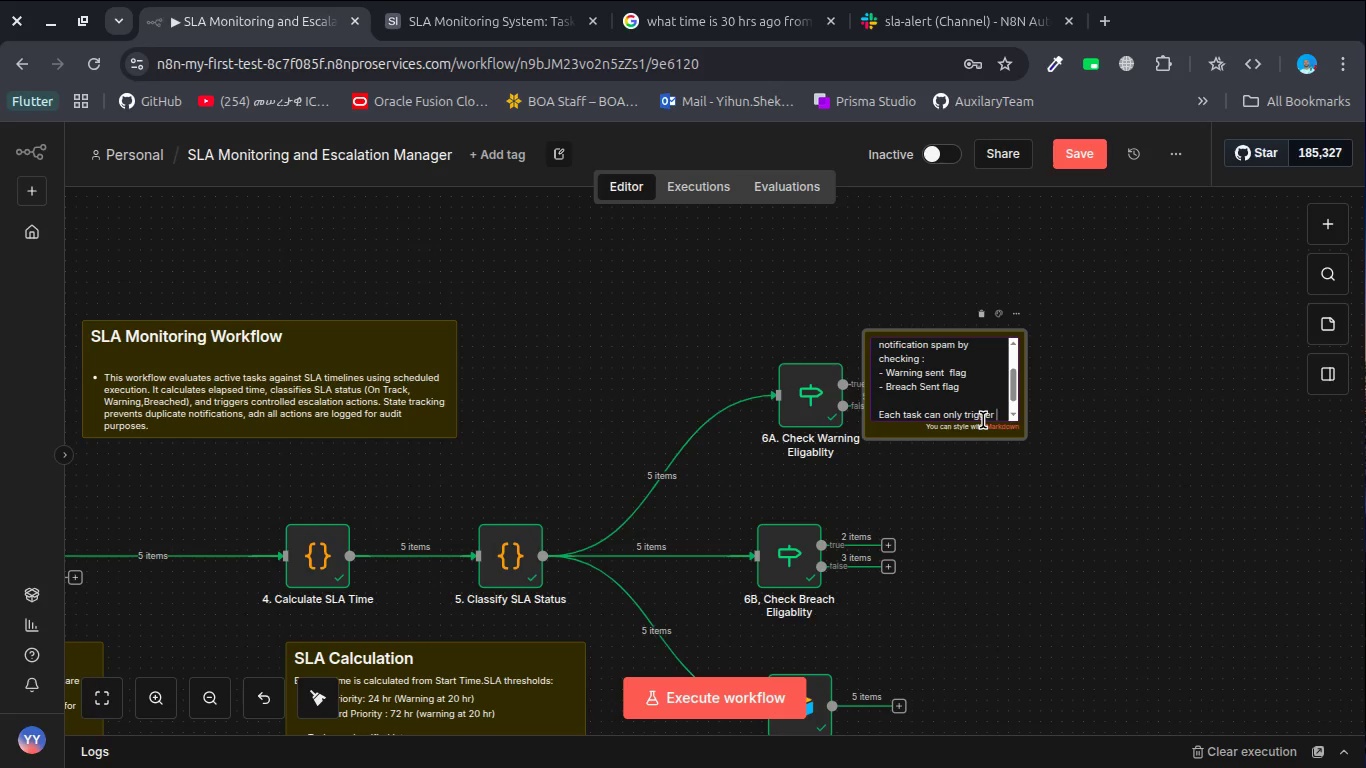 
key(Enter)
 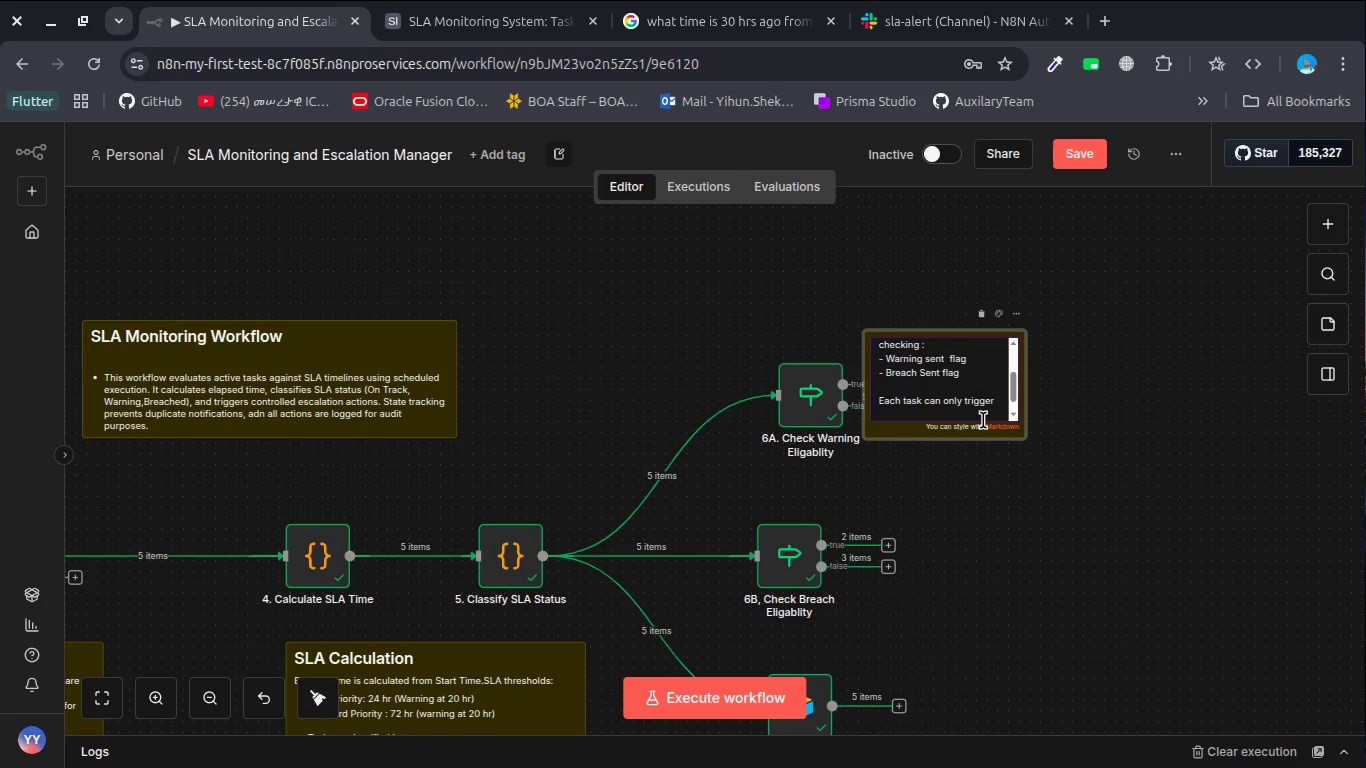 
type(- one warning notification)
 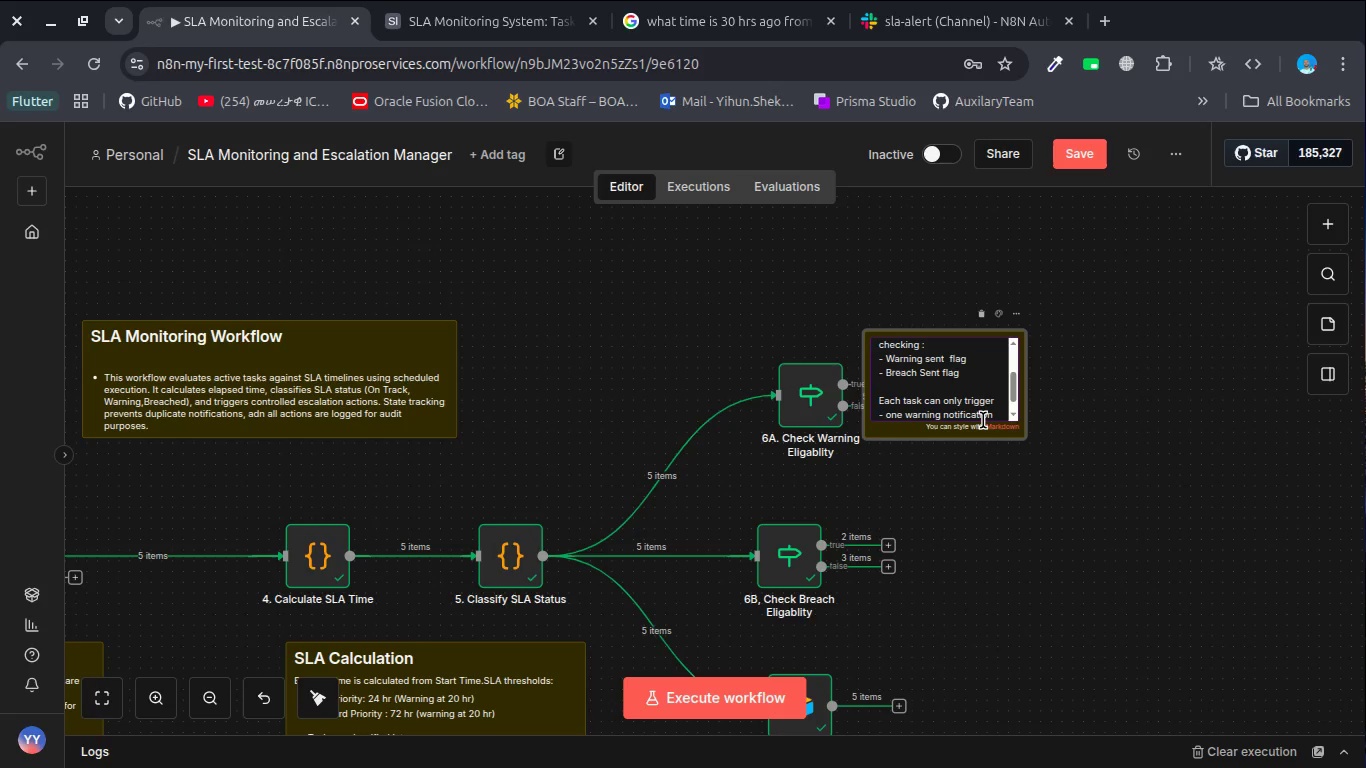 
key(Enter)
 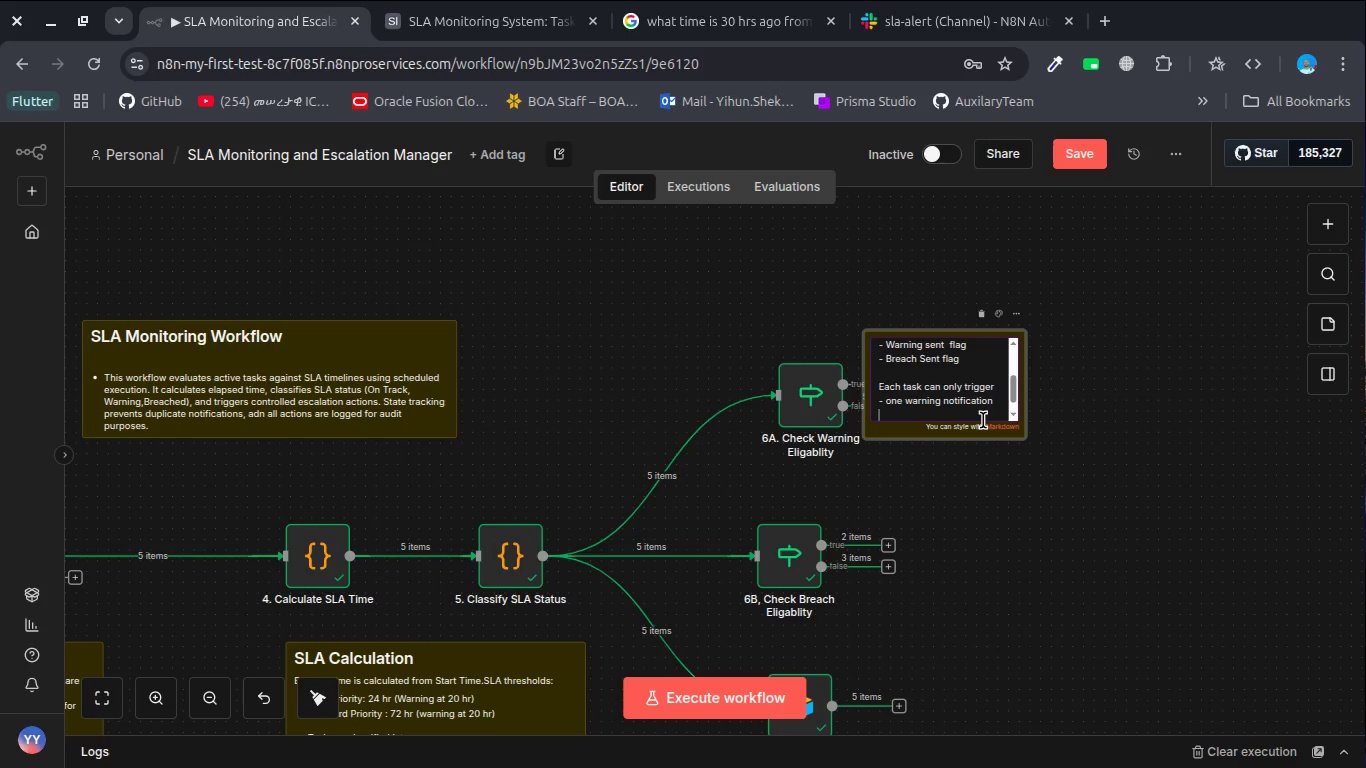 
key(Minus)
 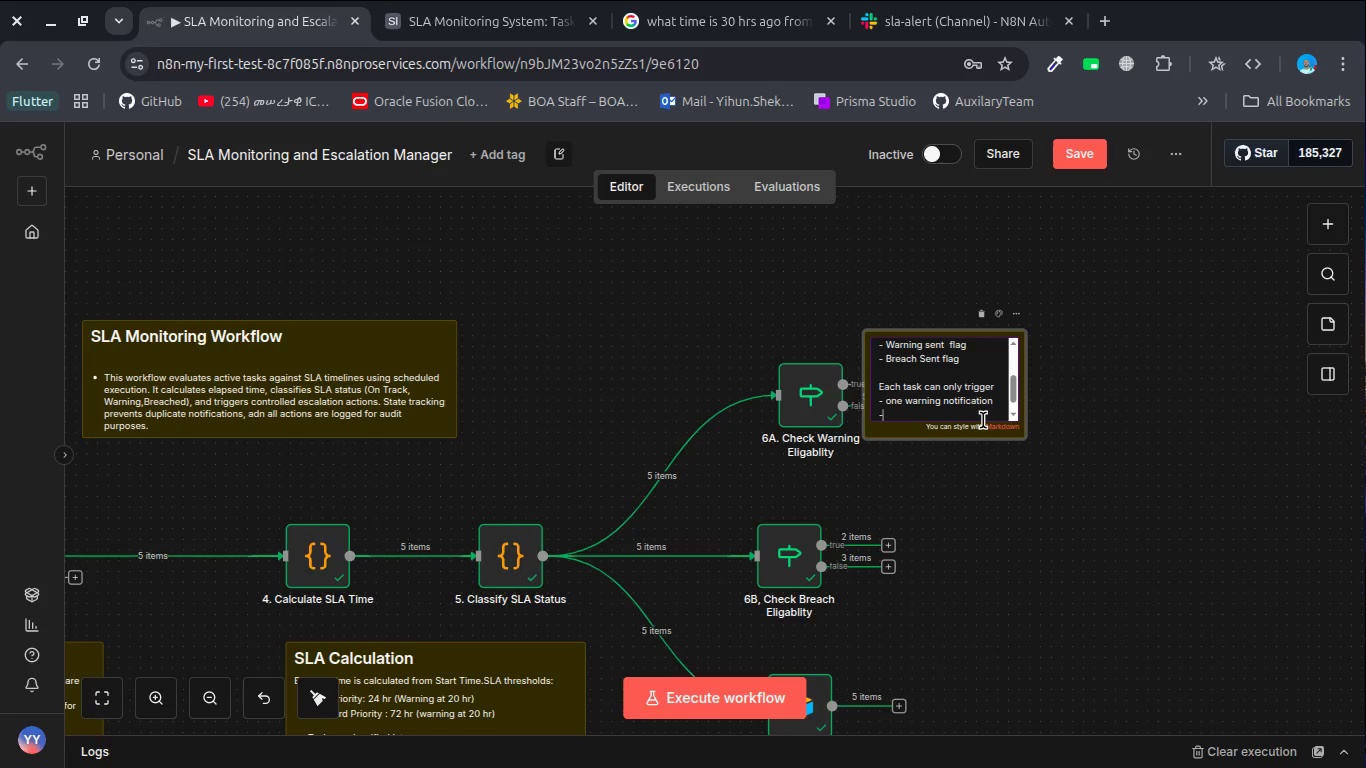 
type(one B)
key(Backspace)
type(brc)
key(Backspace)
type(e)
key(Backspace)
key(Backspace)
type(each escaa)
key(Backspace)
type(laton)
 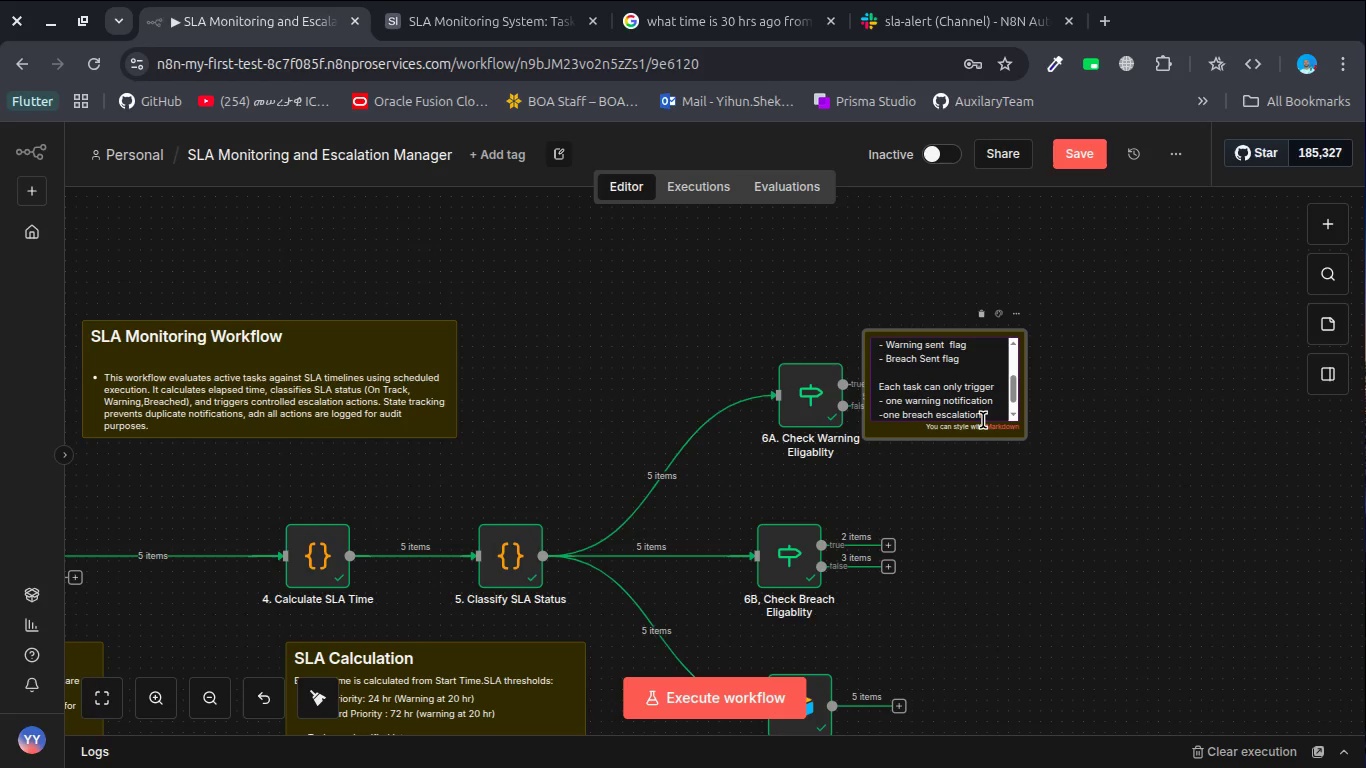 
hold_key(key=I, duration=0.36)
 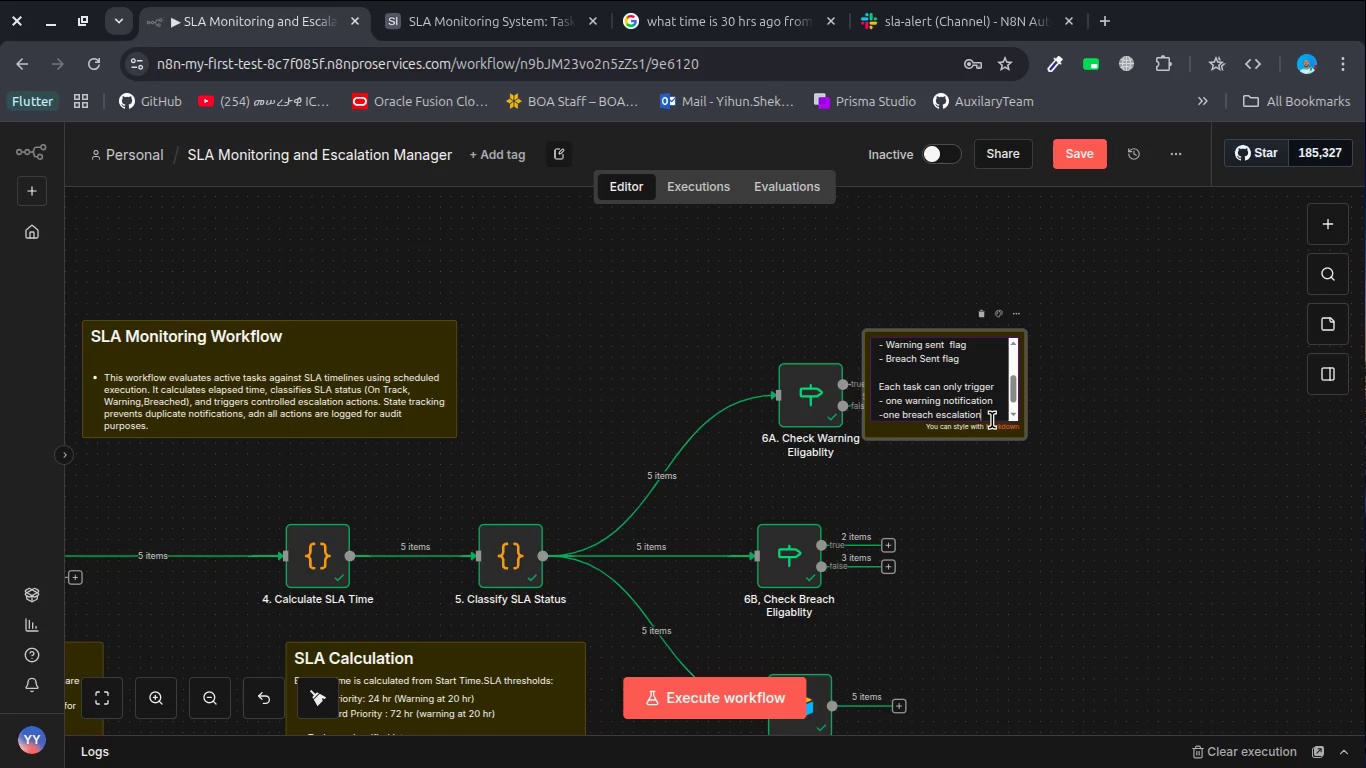 
wait(6.48)
 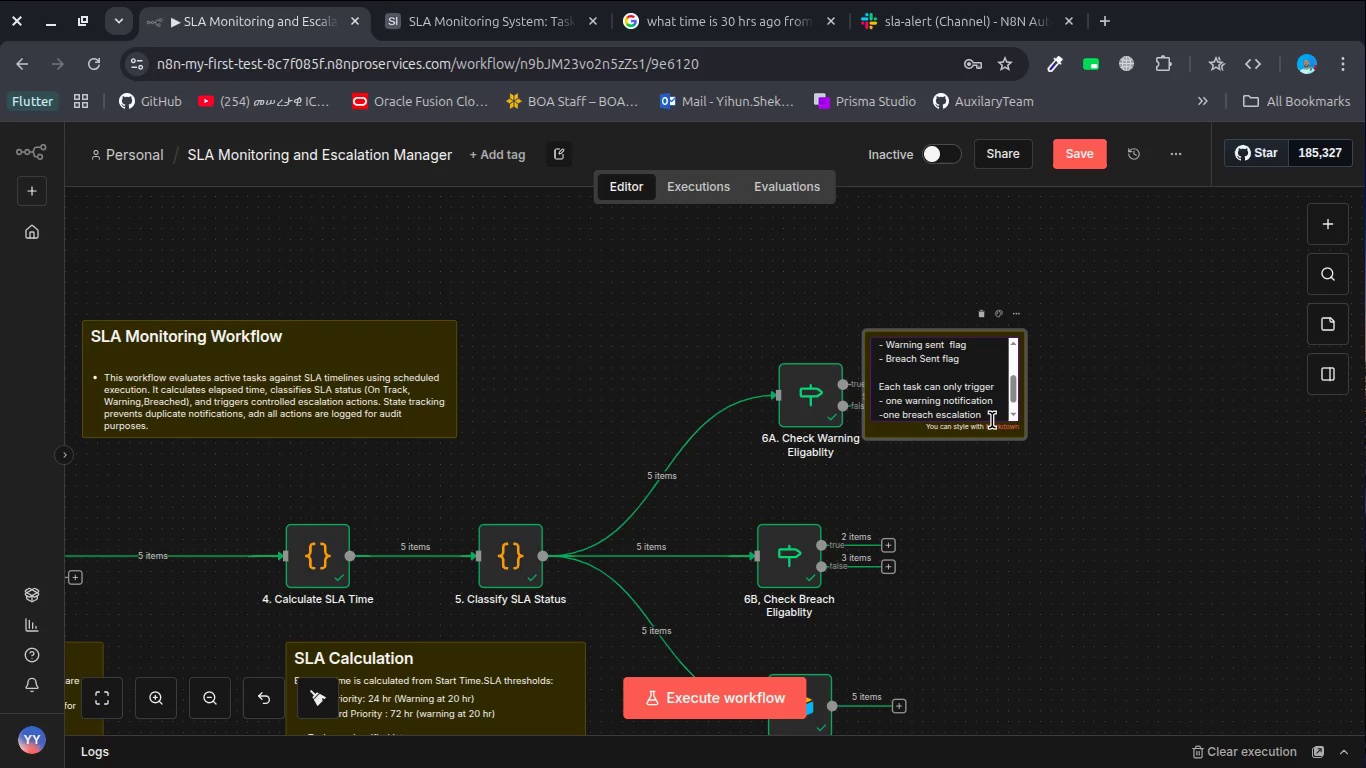 
key(Enter)
 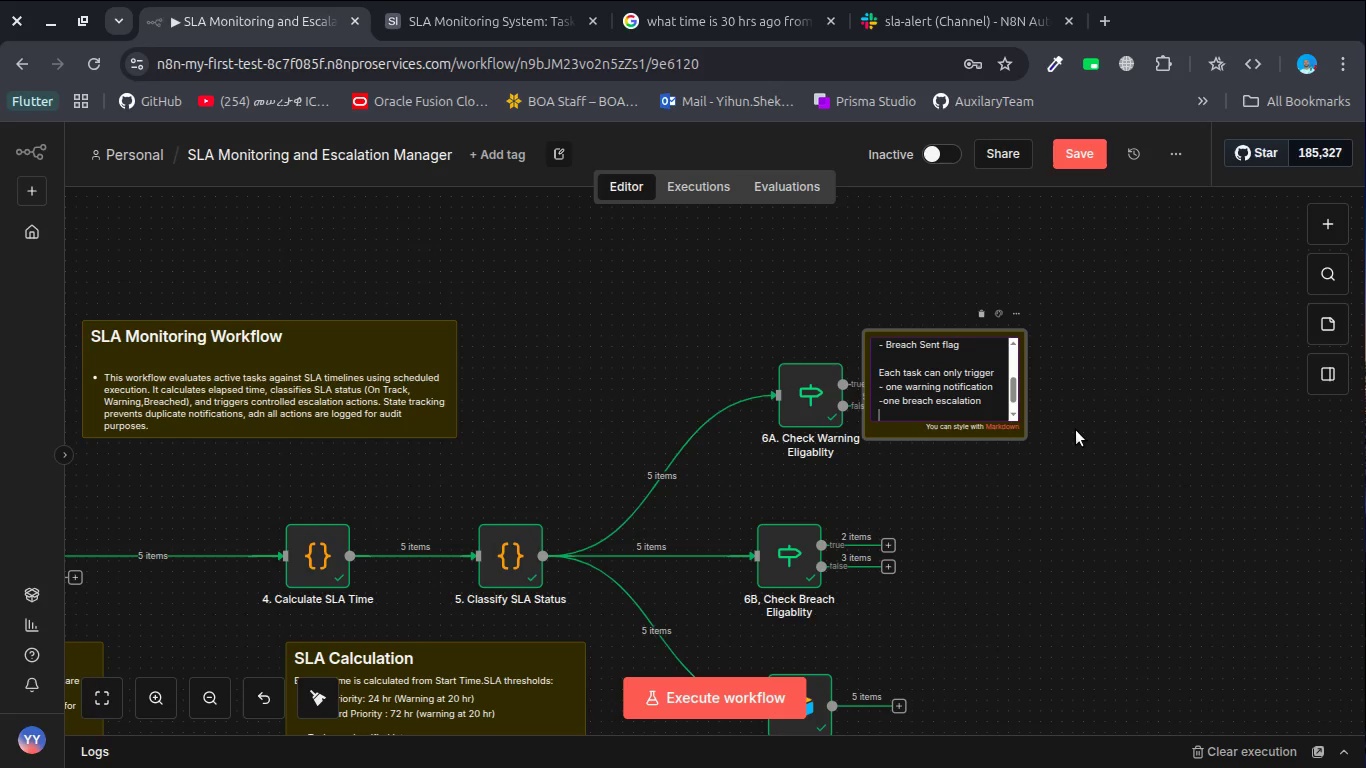 
left_click([1076, 430])
 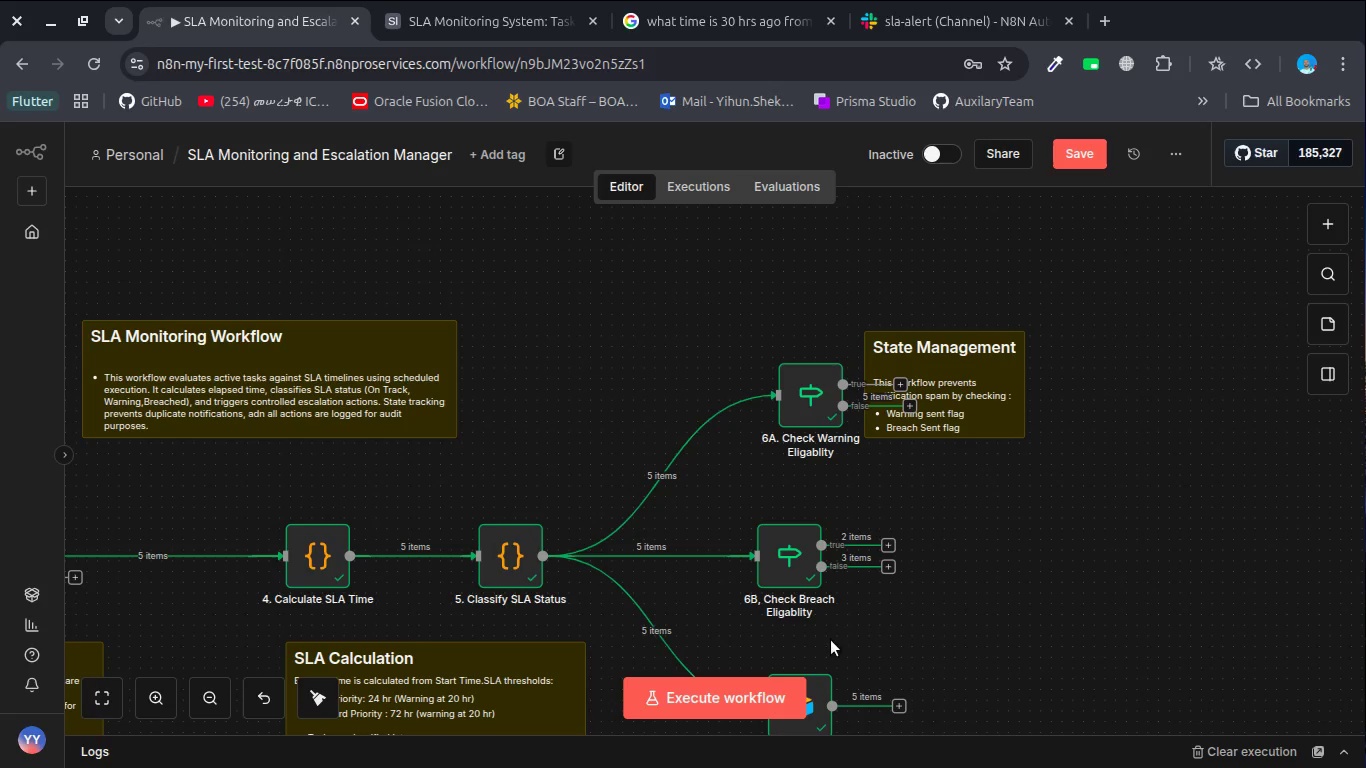 
scroll: coordinate [867, 630], scroll_direction: down, amount: 2.0
 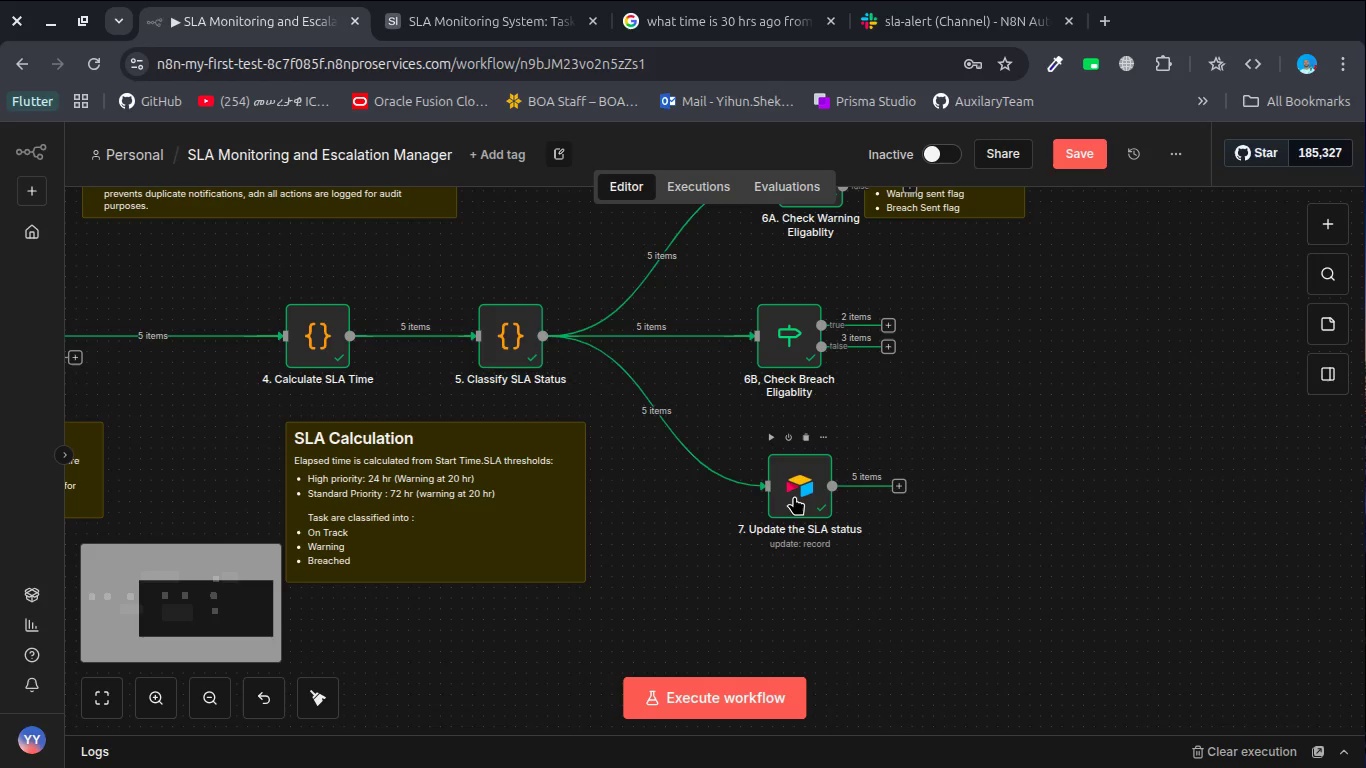 
left_click_drag(start_coordinate=[794, 496], to_coordinate=[747, 605])
 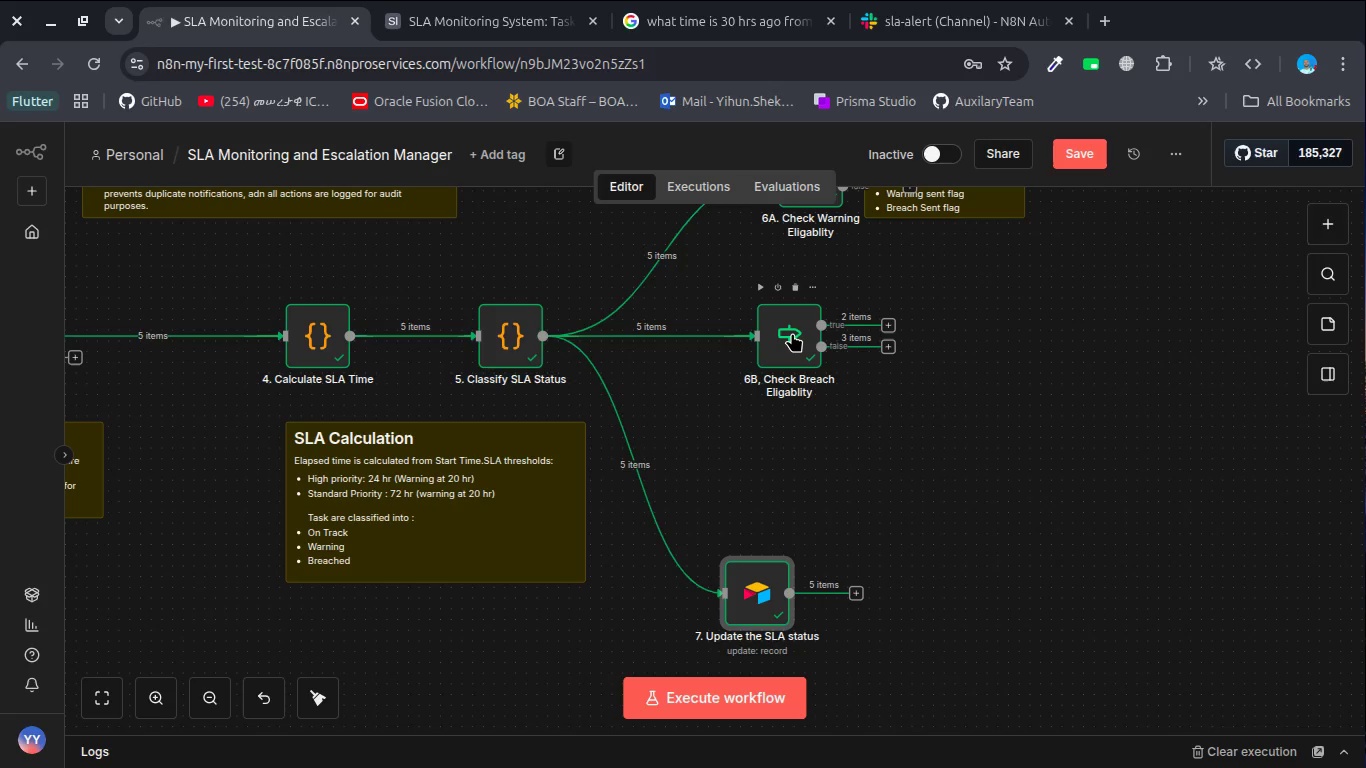 
left_click_drag(start_coordinate=[792, 333], to_coordinate=[850, 446])
 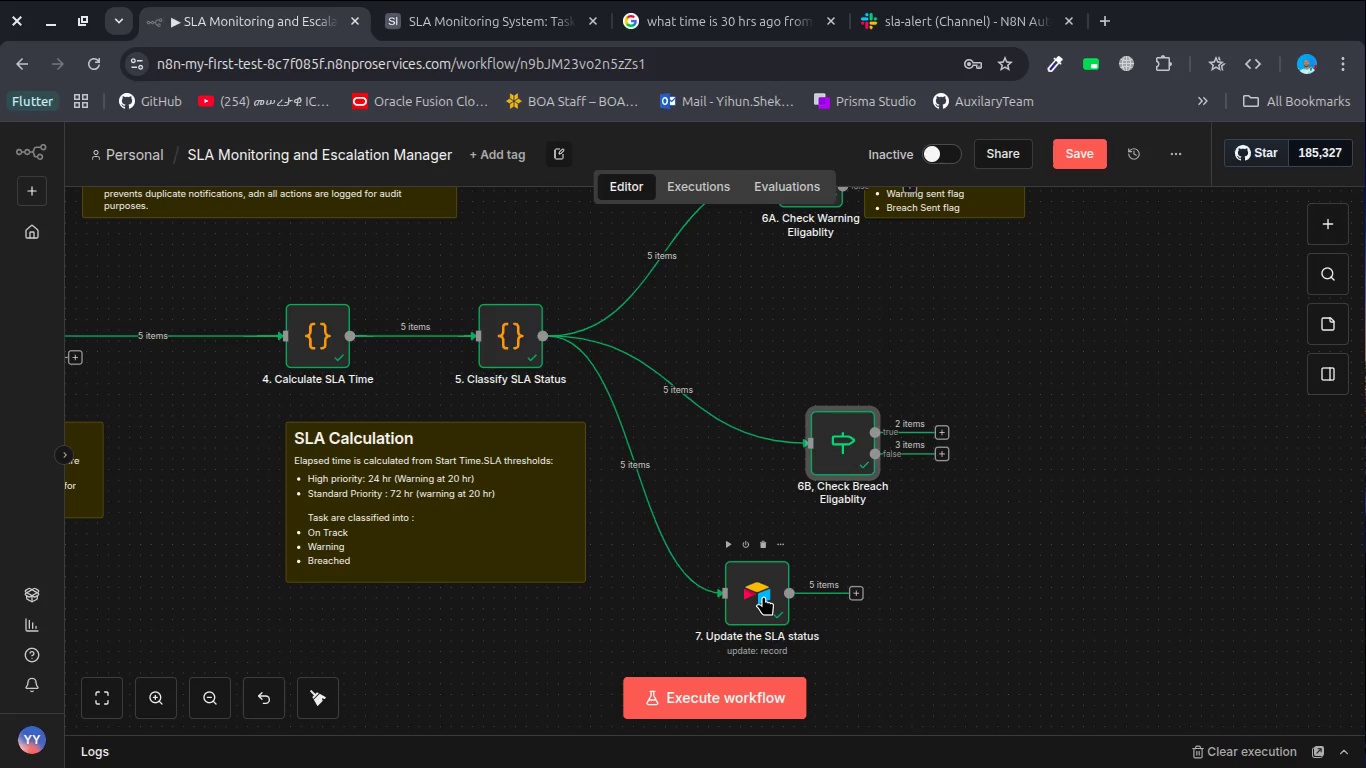 
left_click_drag(start_coordinate=[763, 596], to_coordinate=[865, 628])
 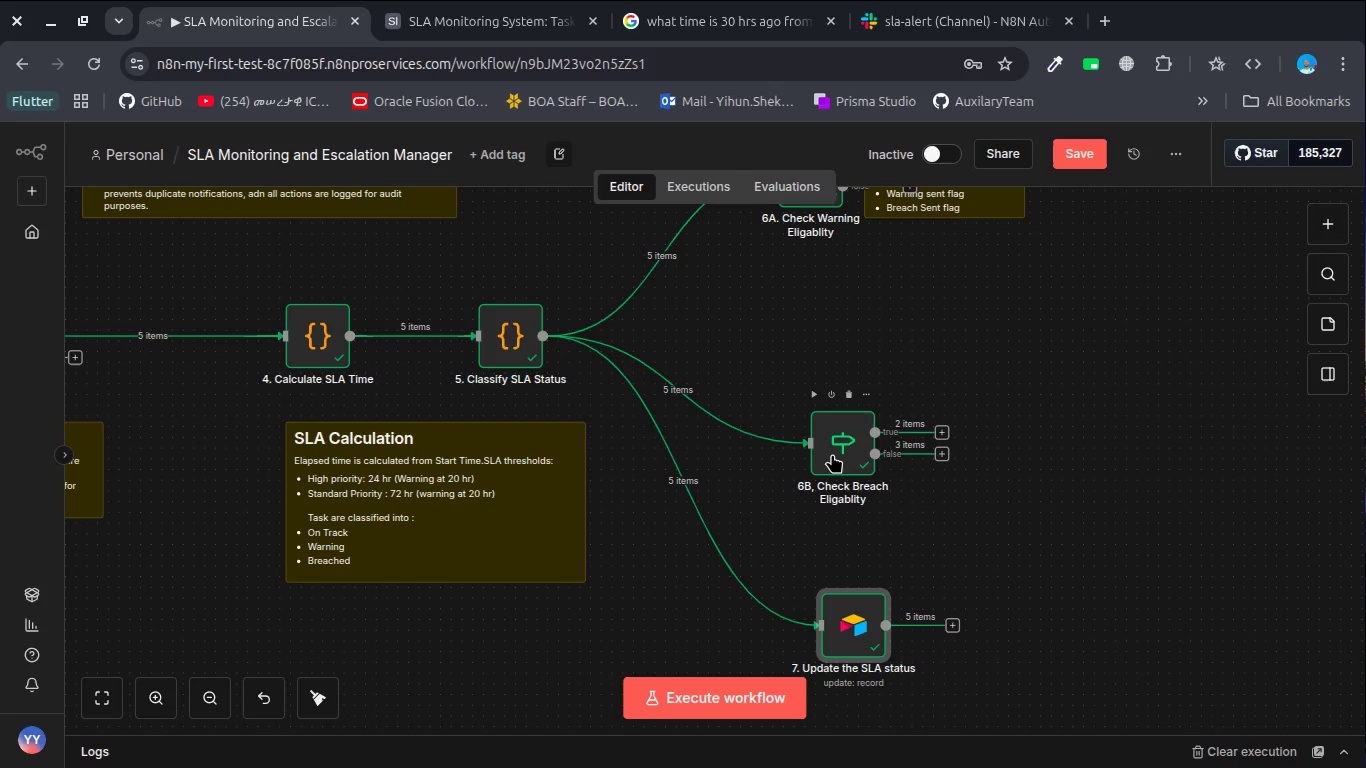 
left_click_drag(start_coordinate=[832, 454], to_coordinate=[856, 496])
 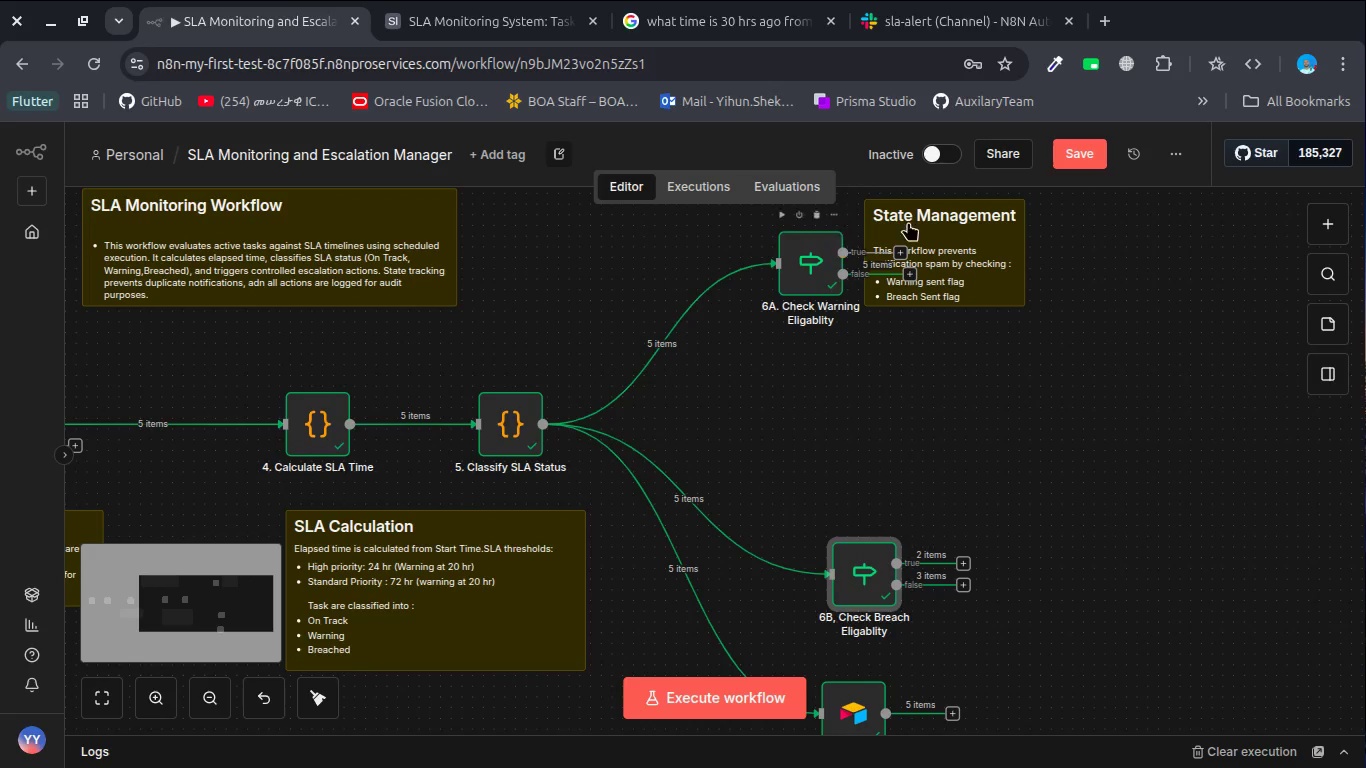 
left_click_drag(start_coordinate=[963, 229], to_coordinate=[864, 412])
 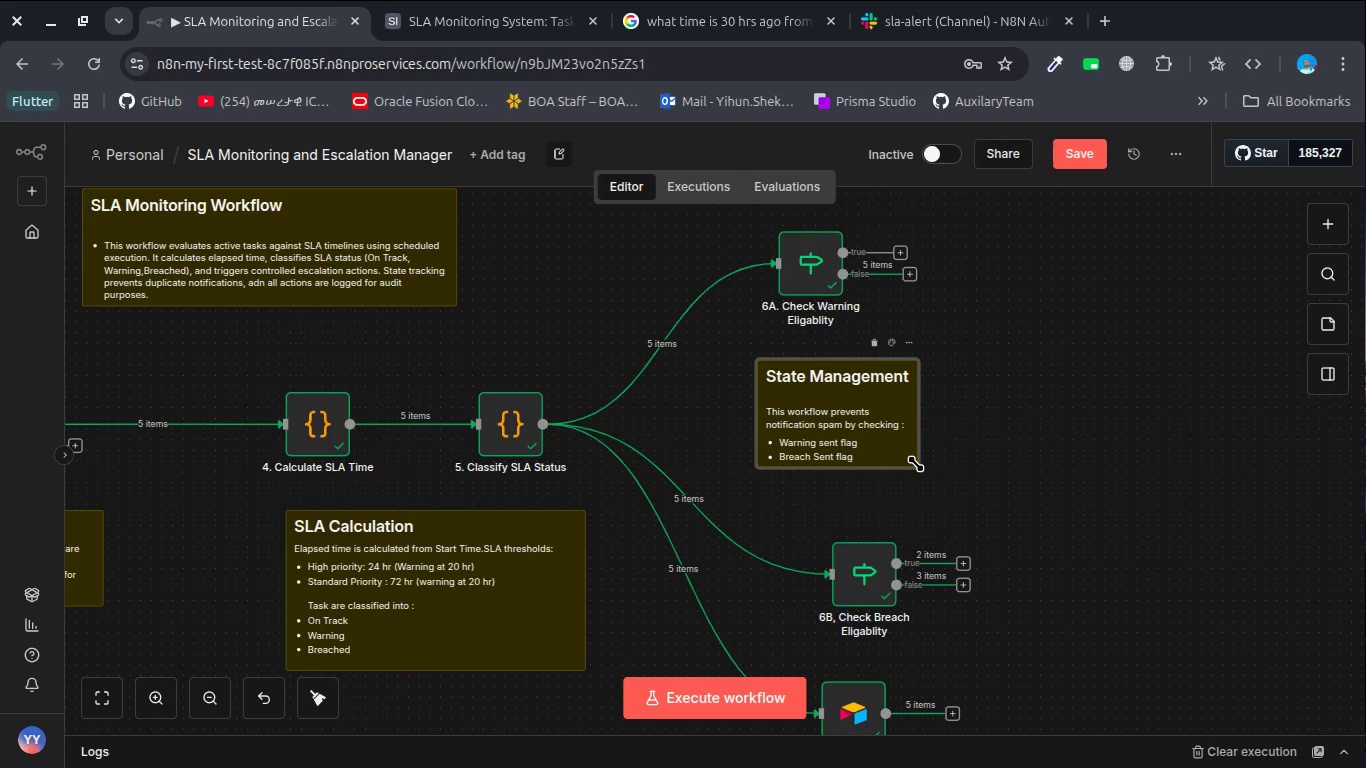 
left_click_drag(start_coordinate=[916, 464], to_coordinate=[1089, 514])
 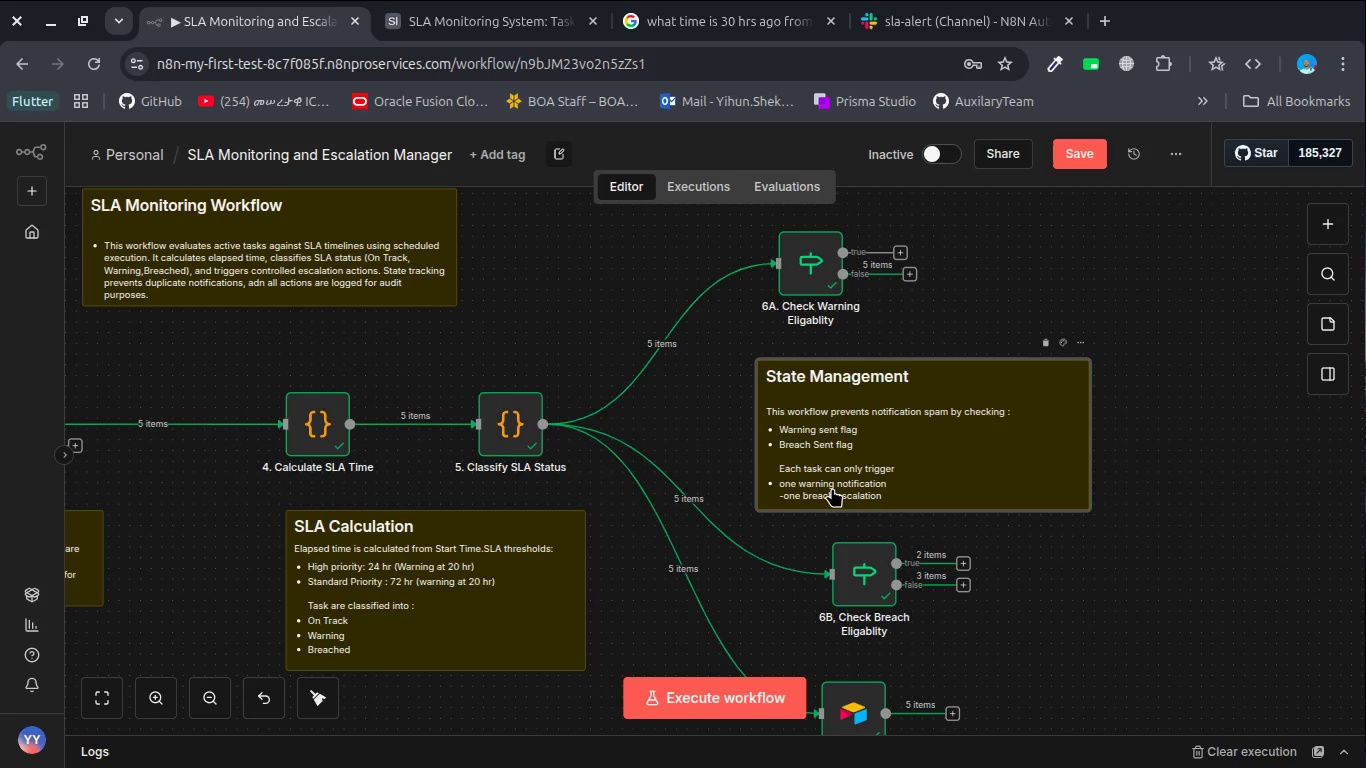 
double_click([832, 488])
 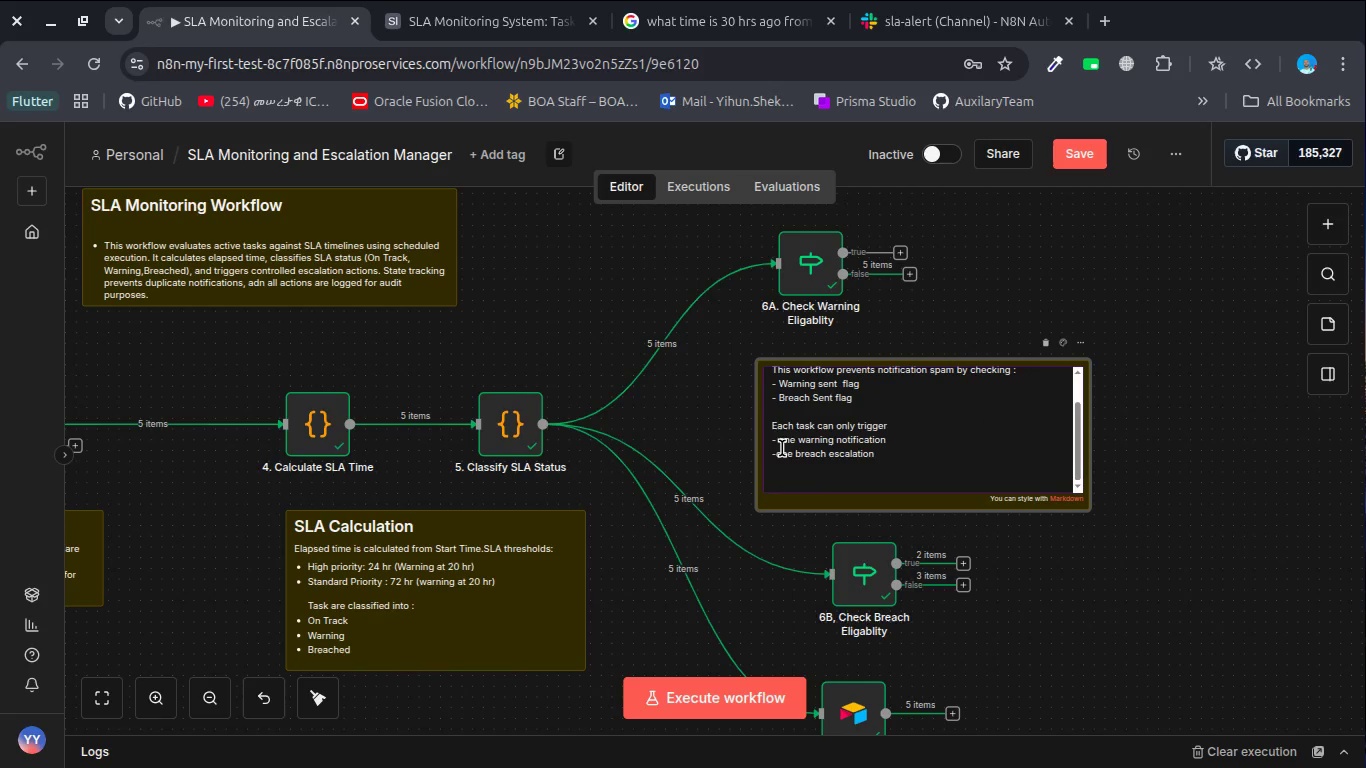 
left_click([777, 459])
 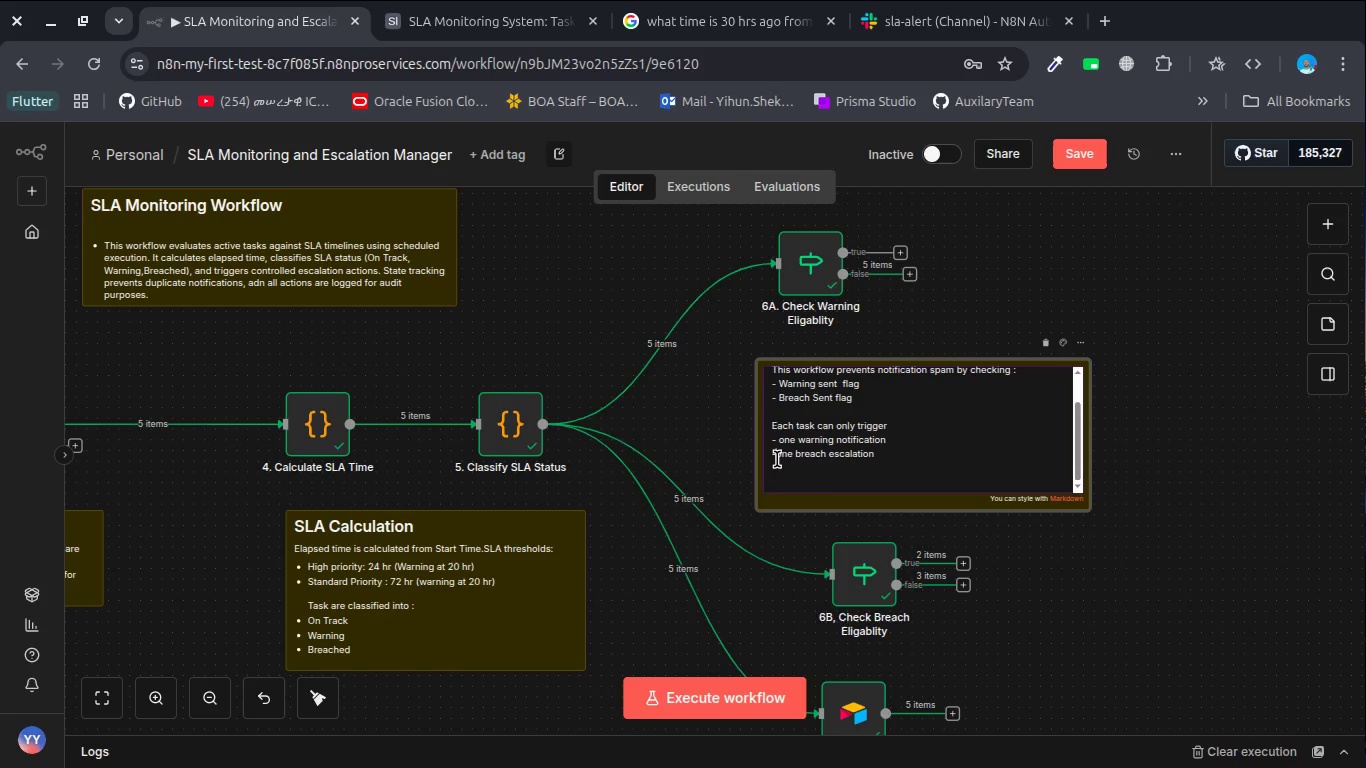 
key(Space)
 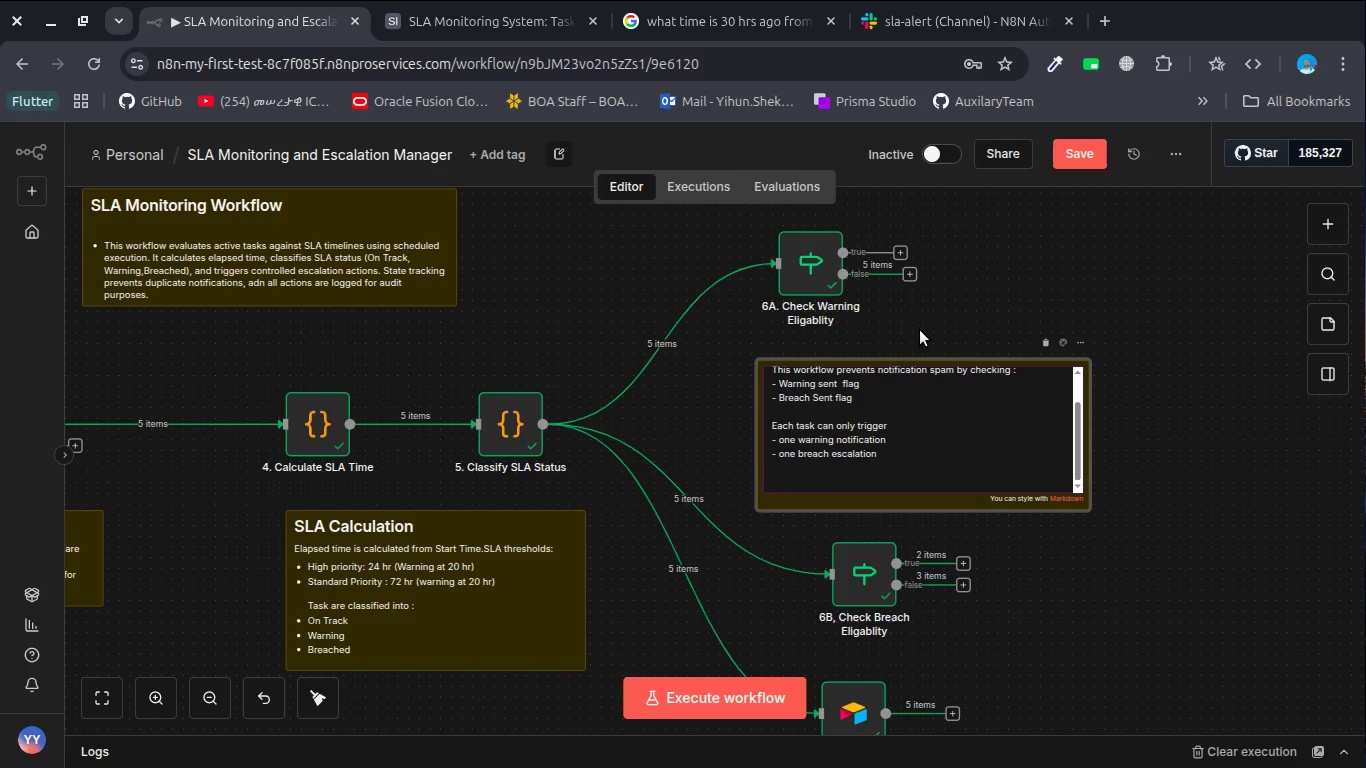 
left_click([920, 330])
 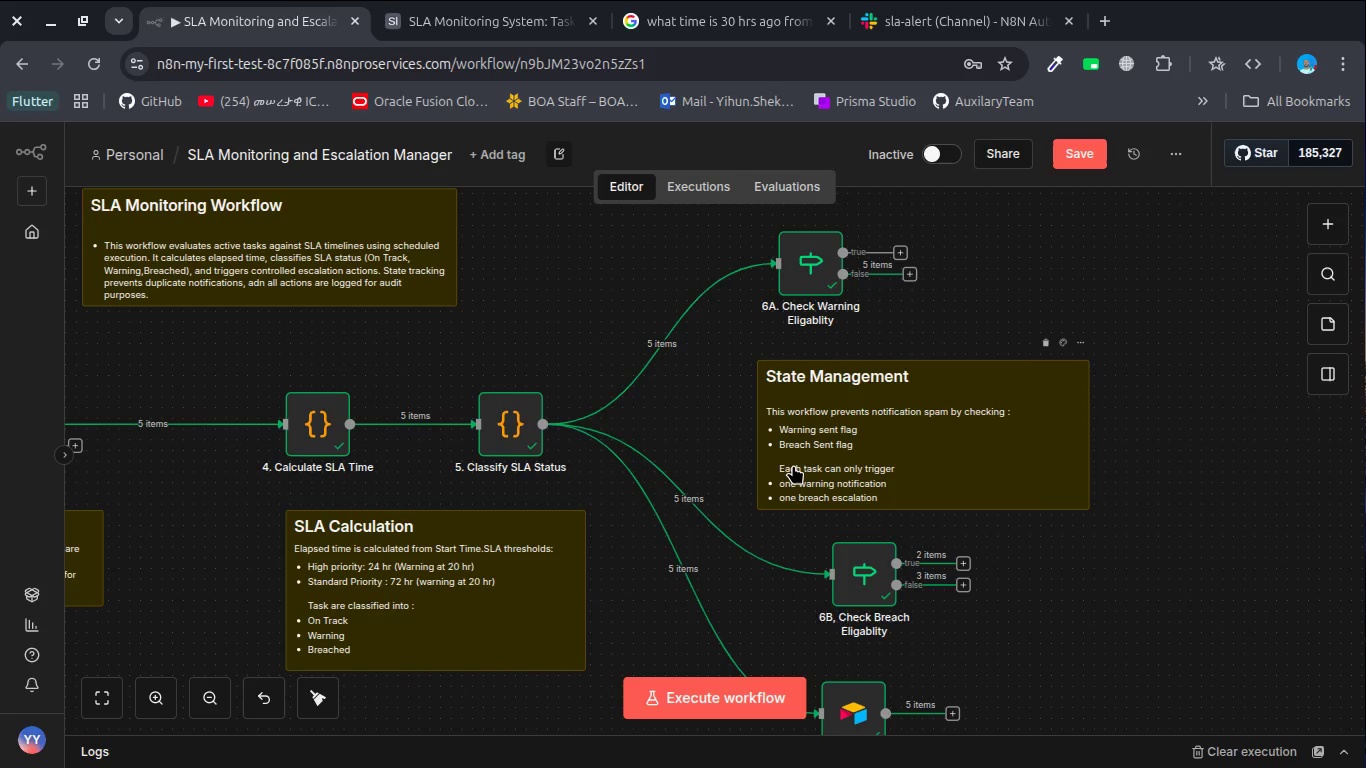 
left_click([793, 465])
 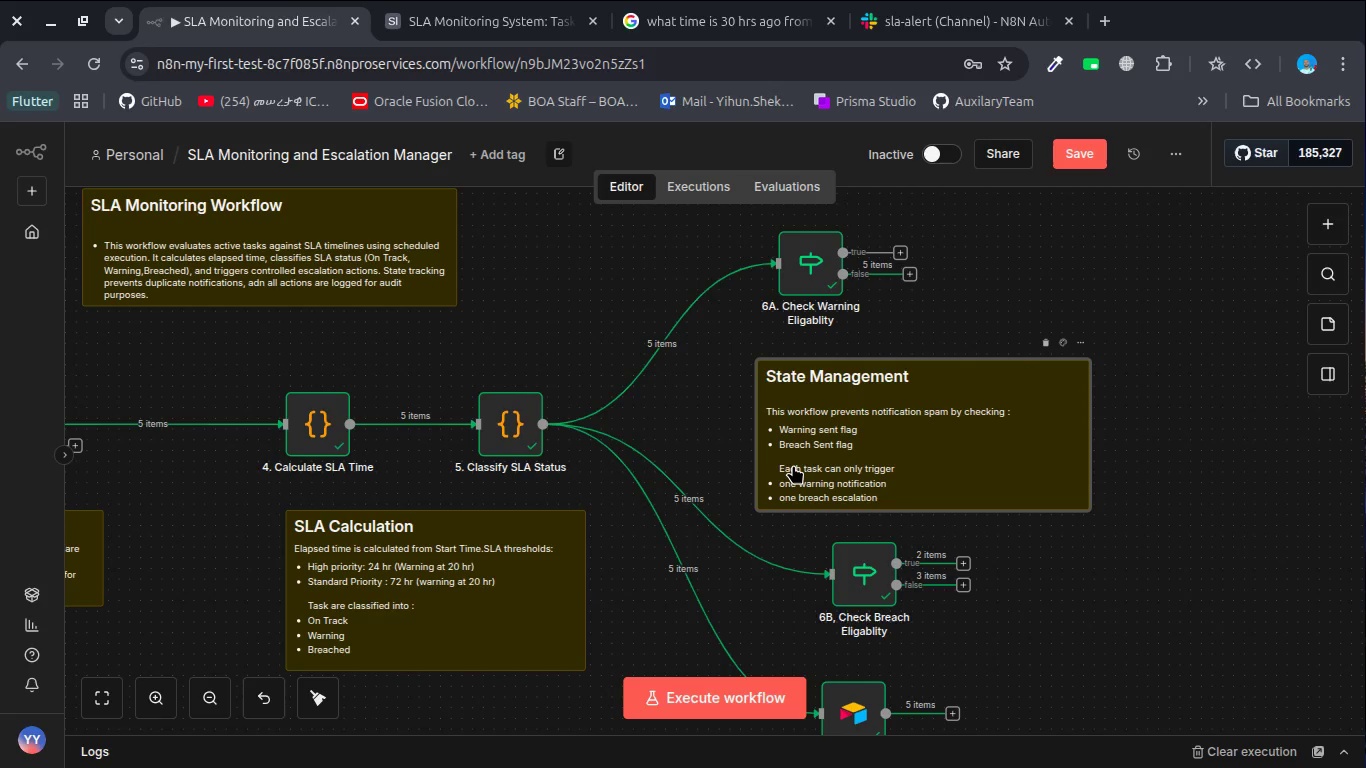 
left_click([793, 465])
 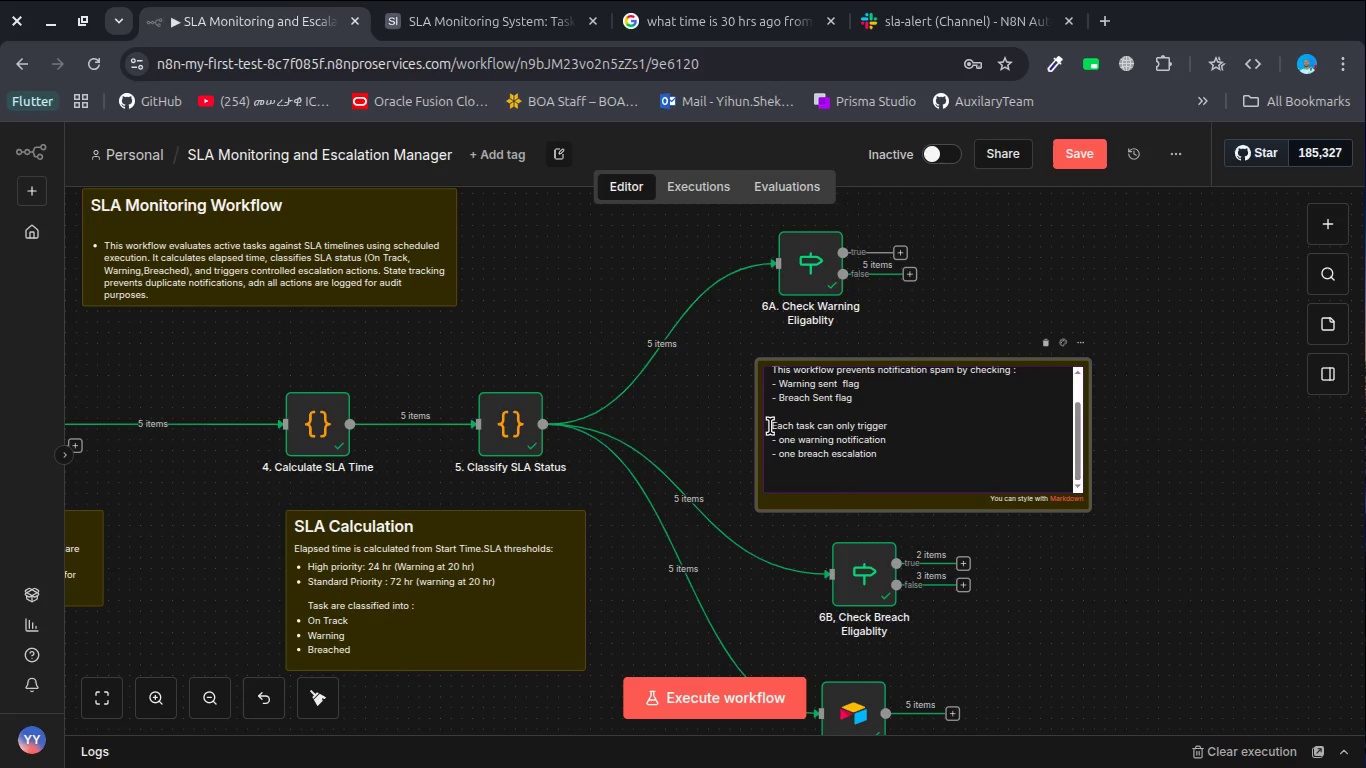 
left_click([770, 426])
 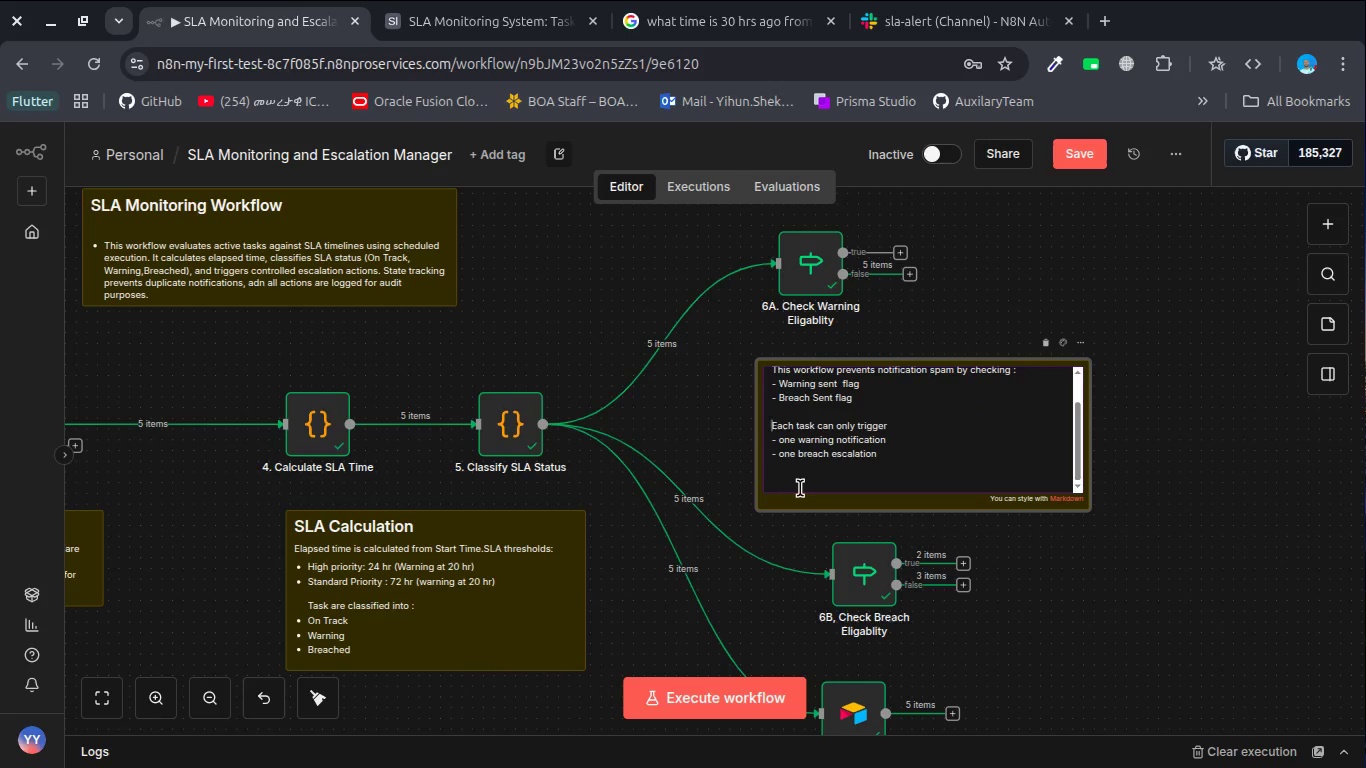 
key(Backspace)
 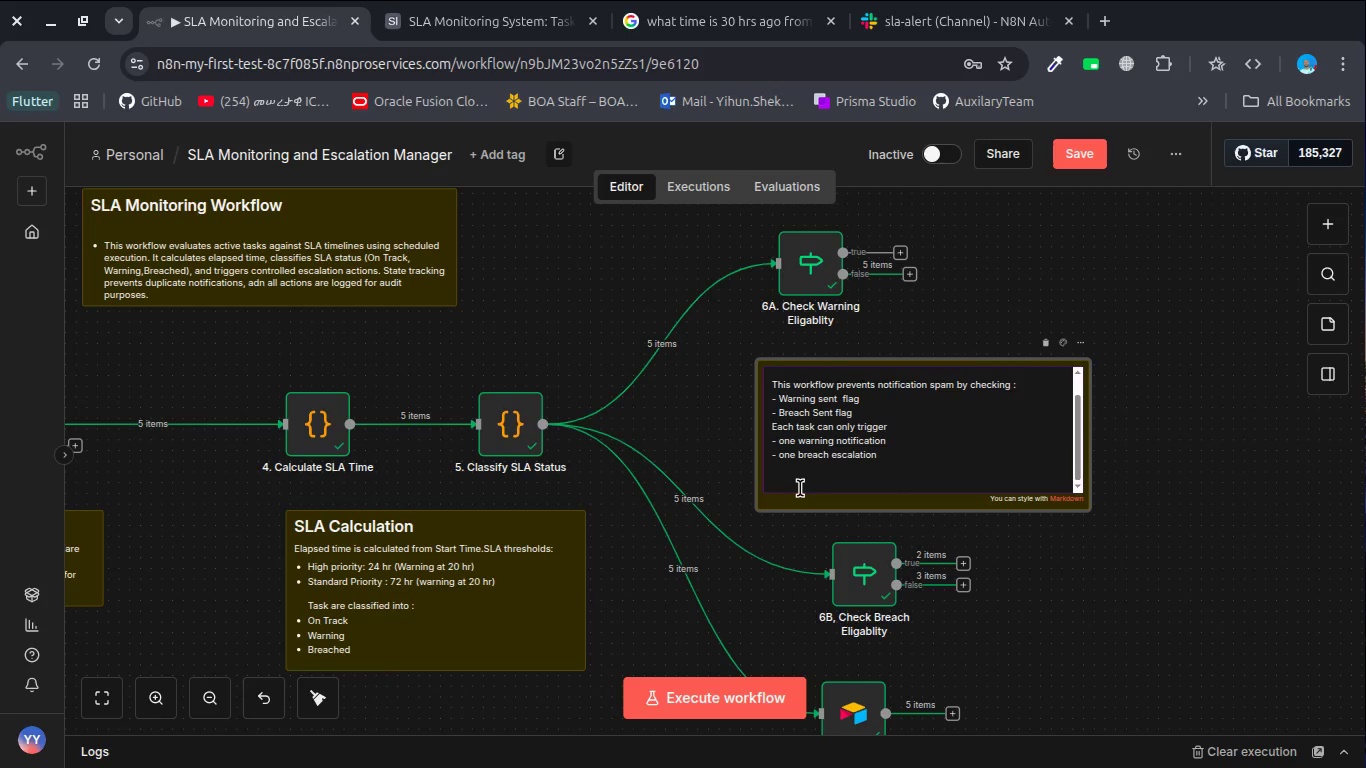 
key(Enter)
 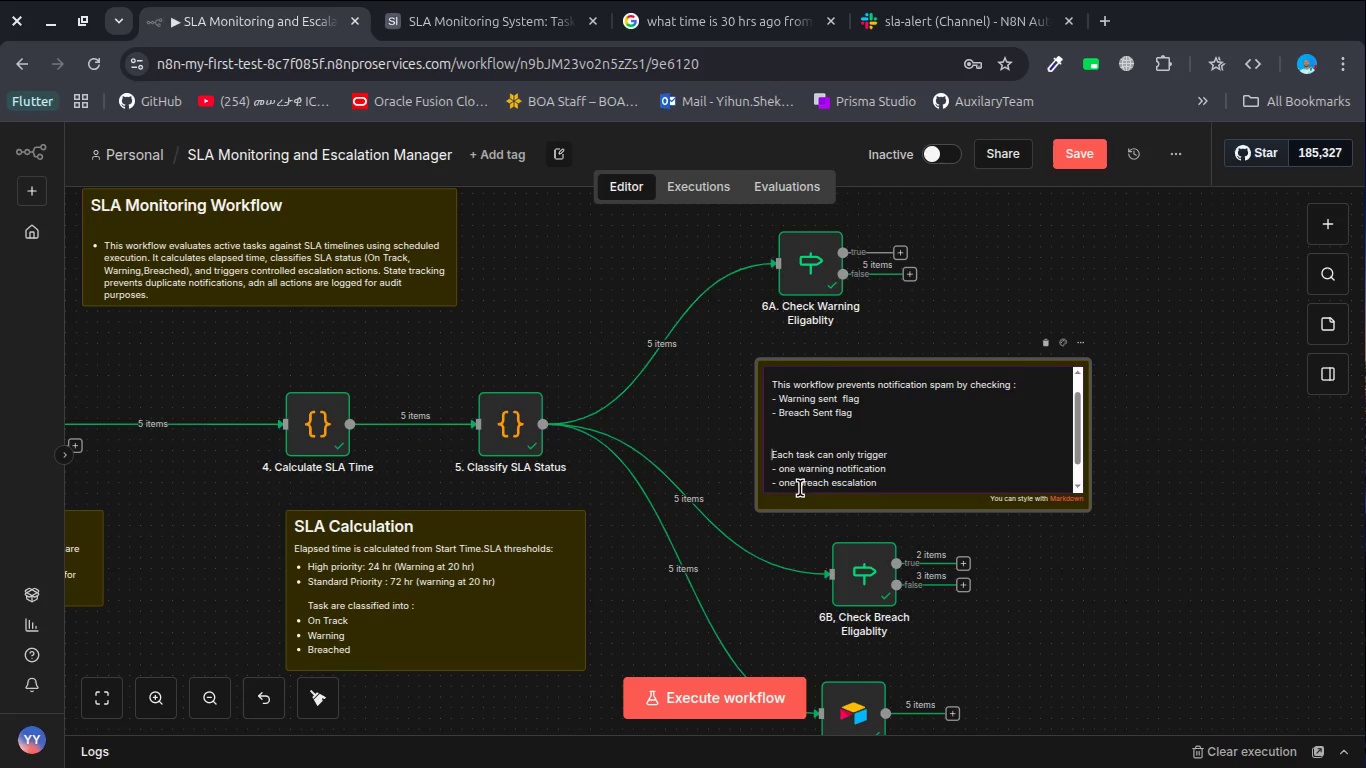 
key(Enter)
 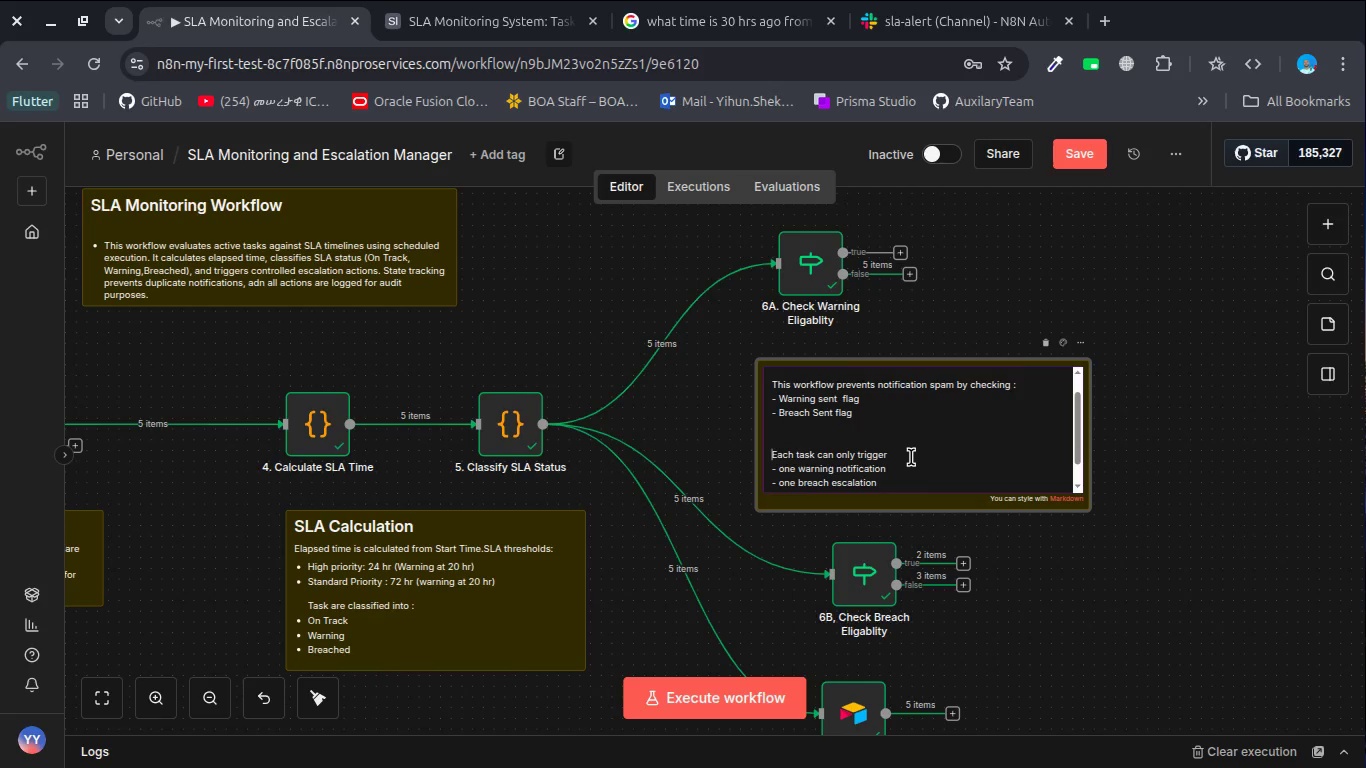 
left_click([911, 457])
 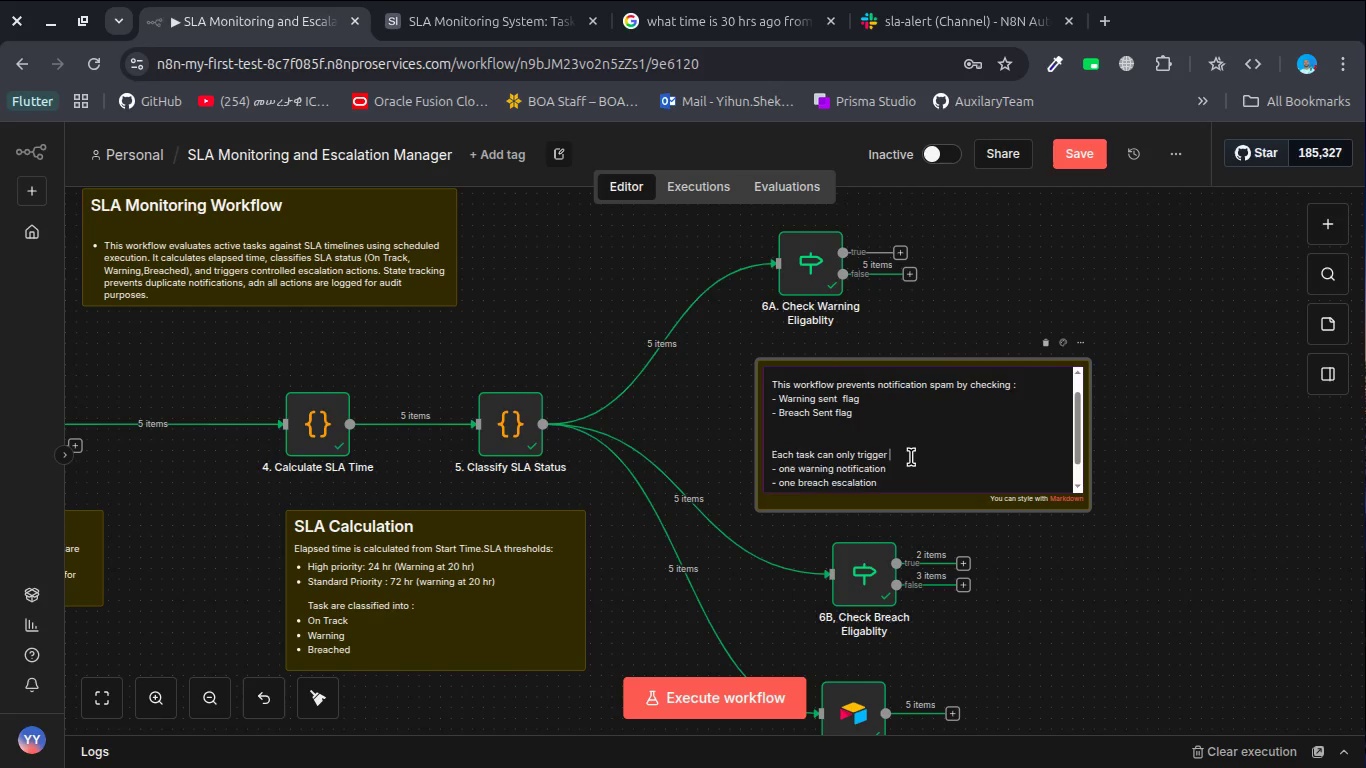 
key(Enter)
 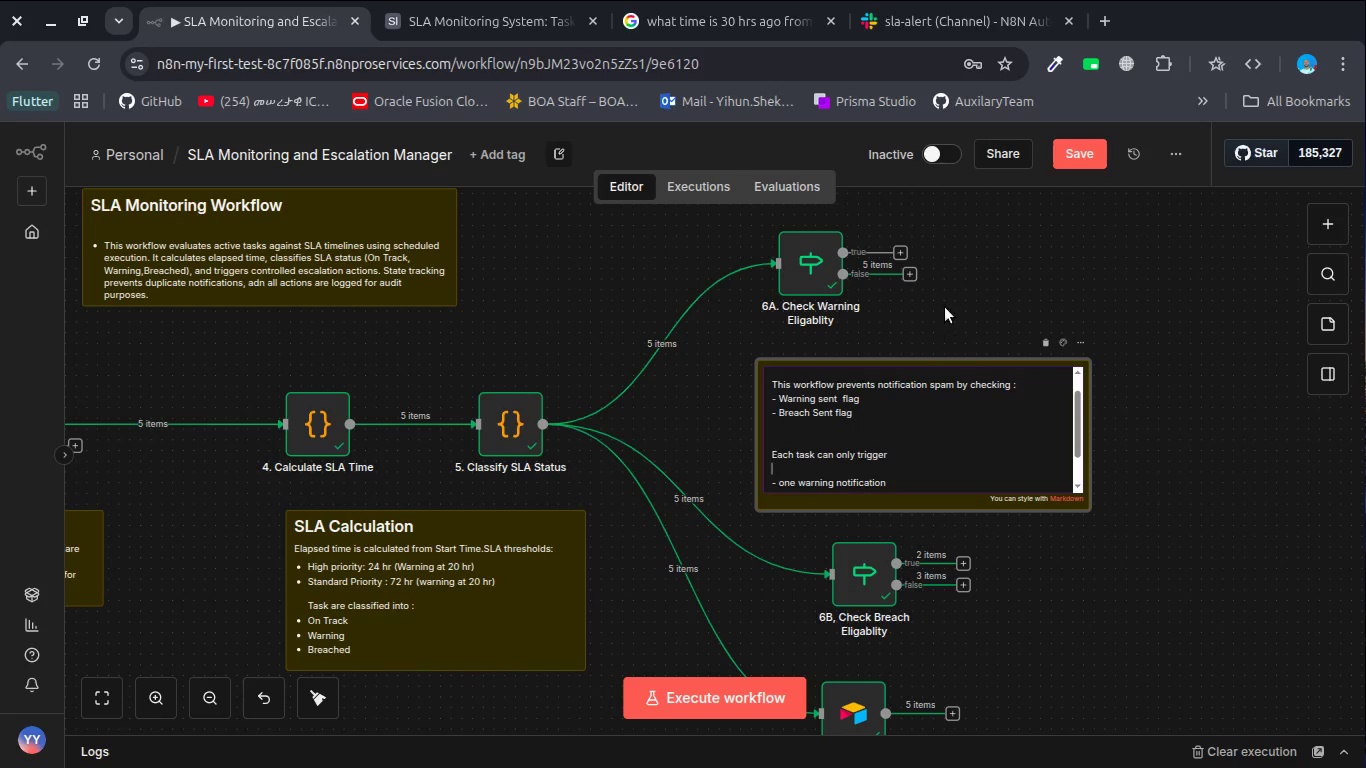 
left_click([946, 305])
 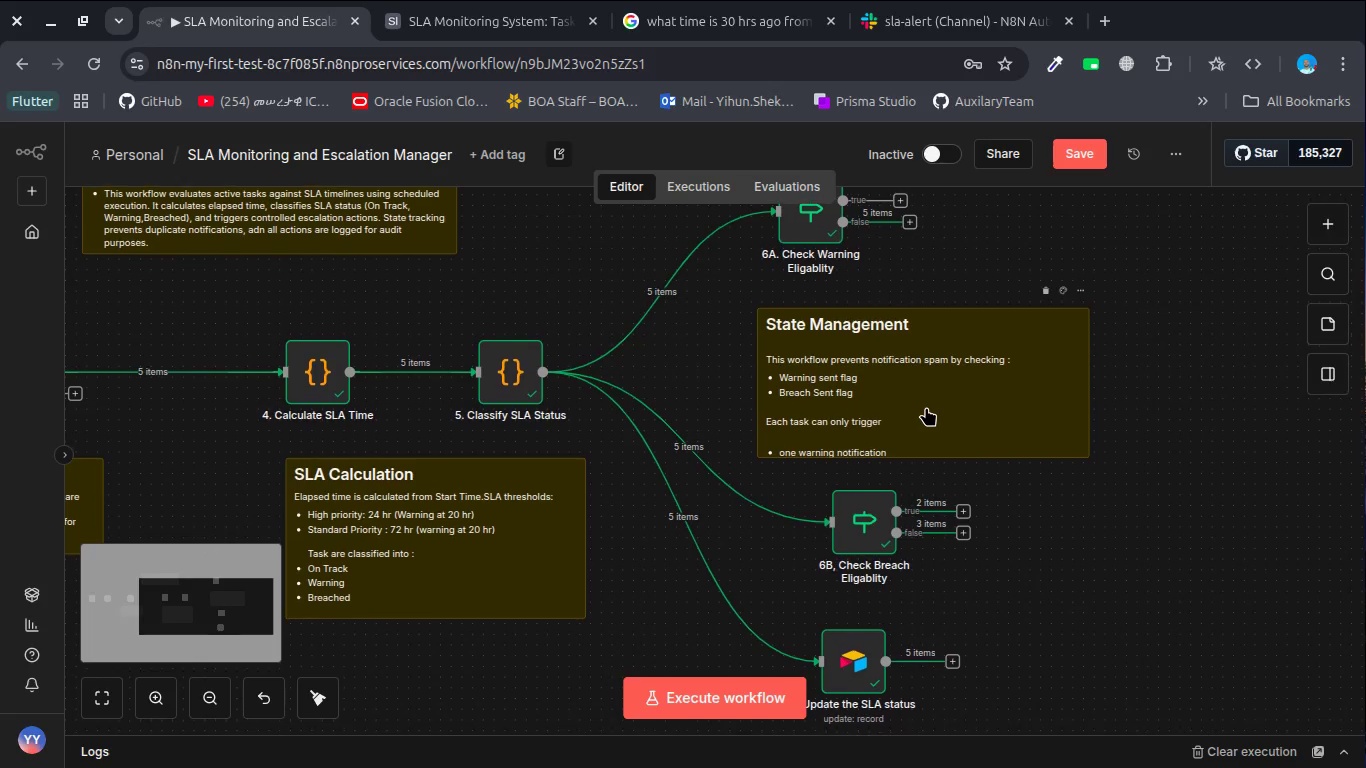 
double_click([840, 443])
 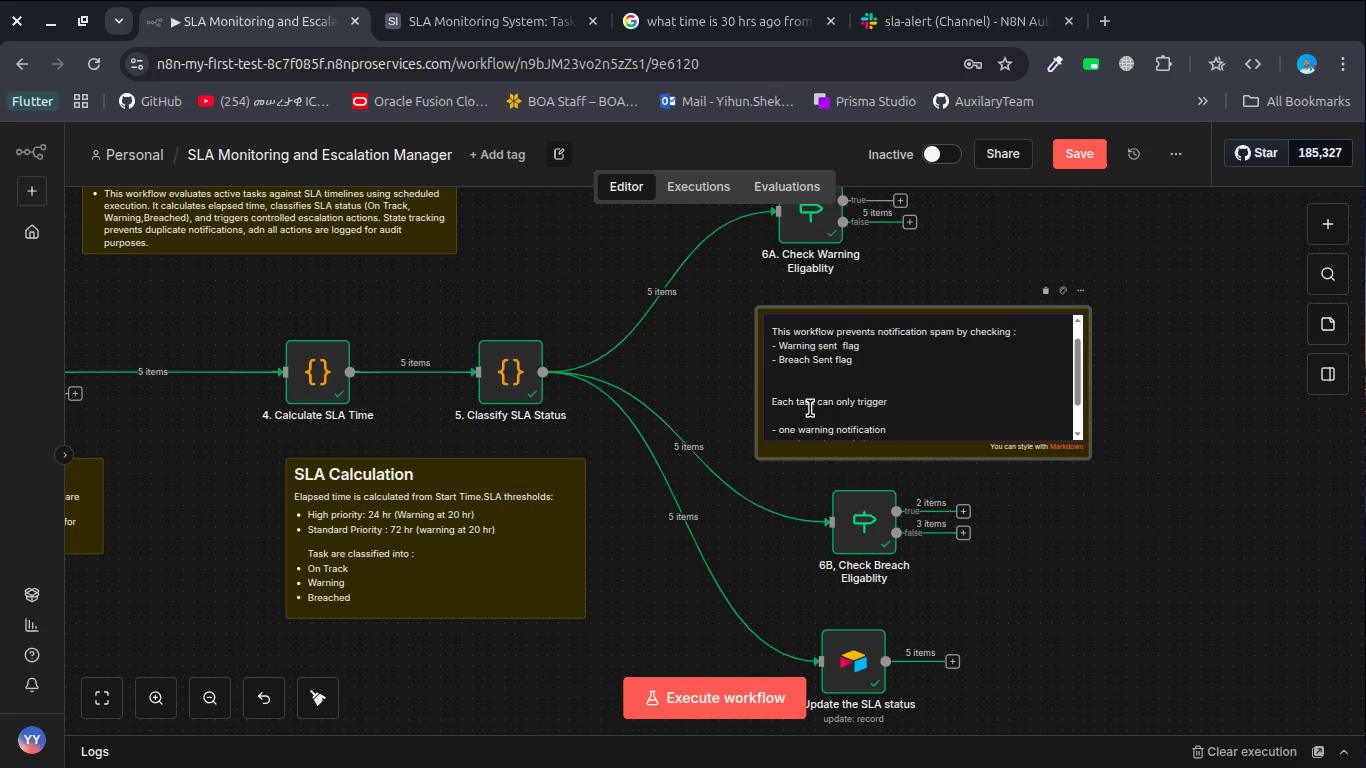 
key(Backspace)
 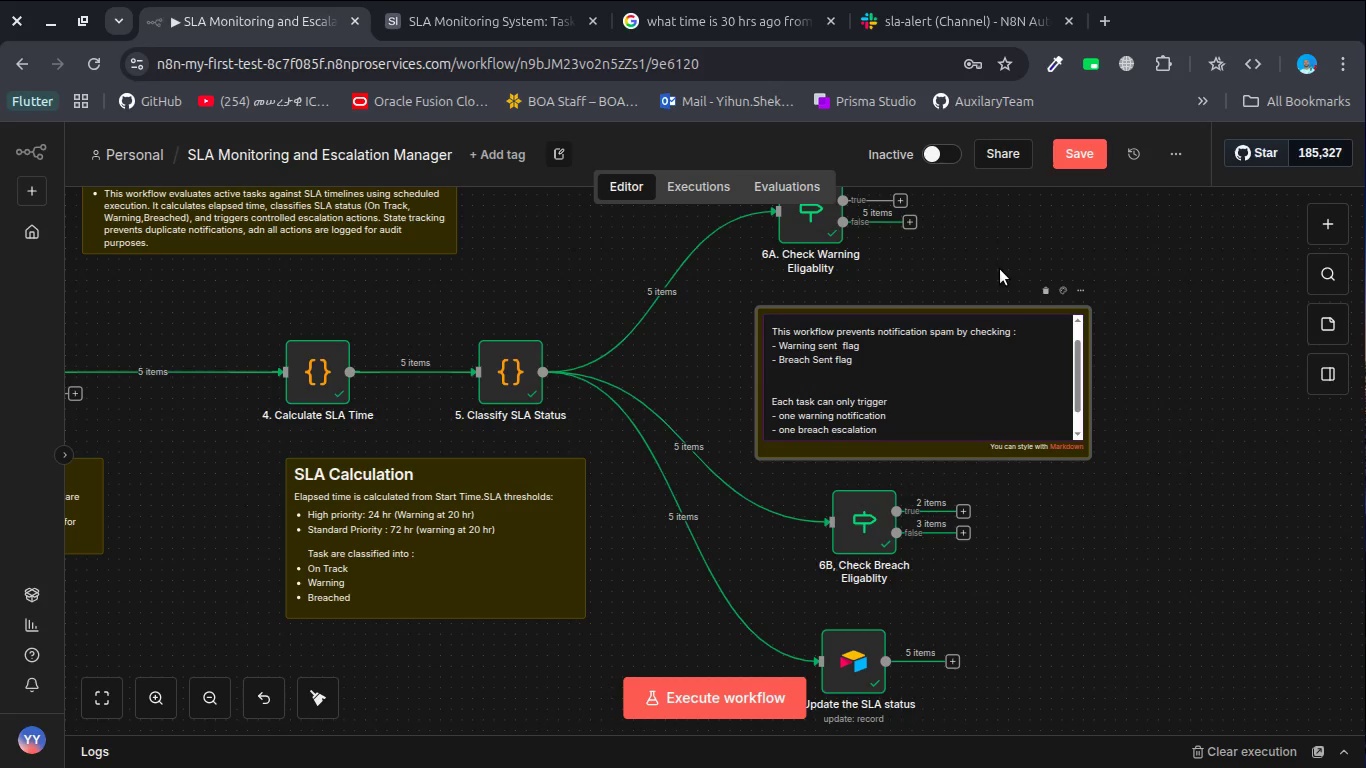 
left_click([1000, 269])
 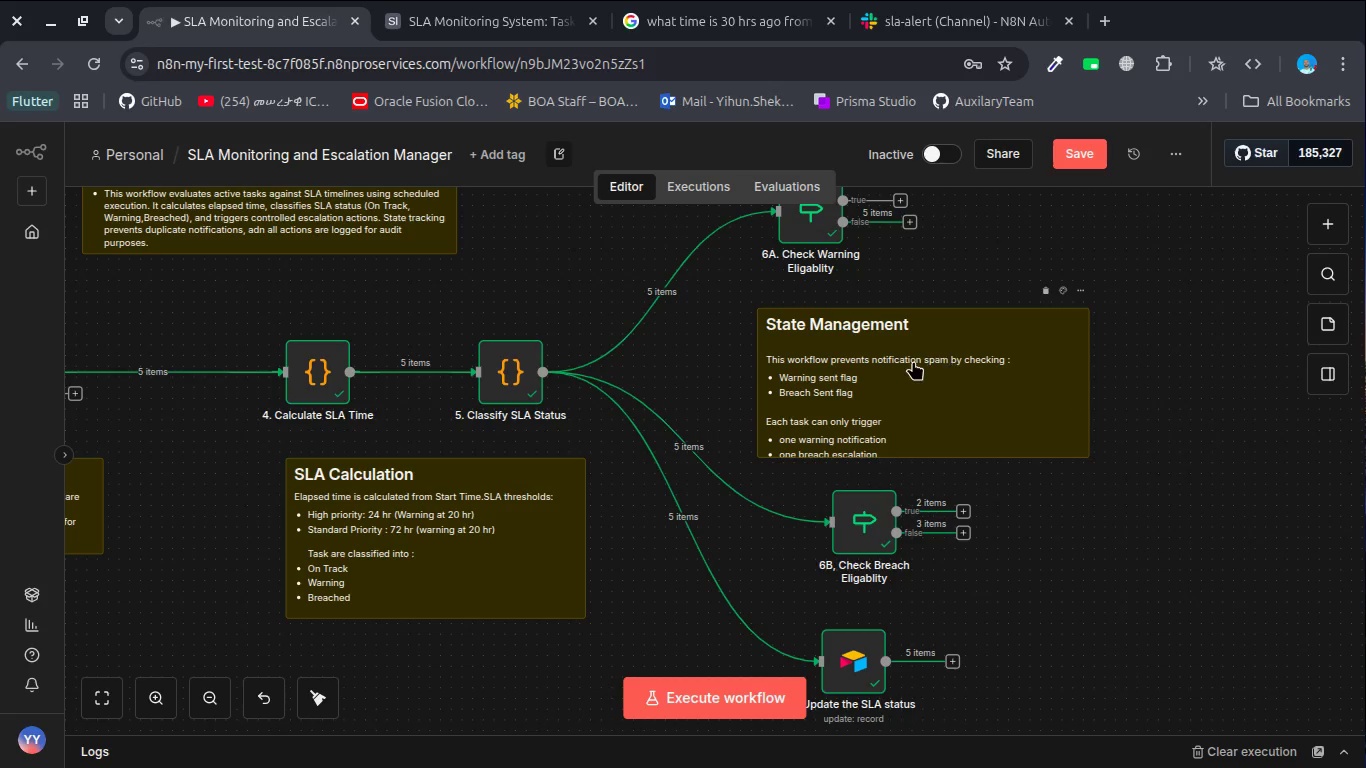 
left_click_drag(start_coordinate=[907, 363], to_coordinate=[887, 343])
 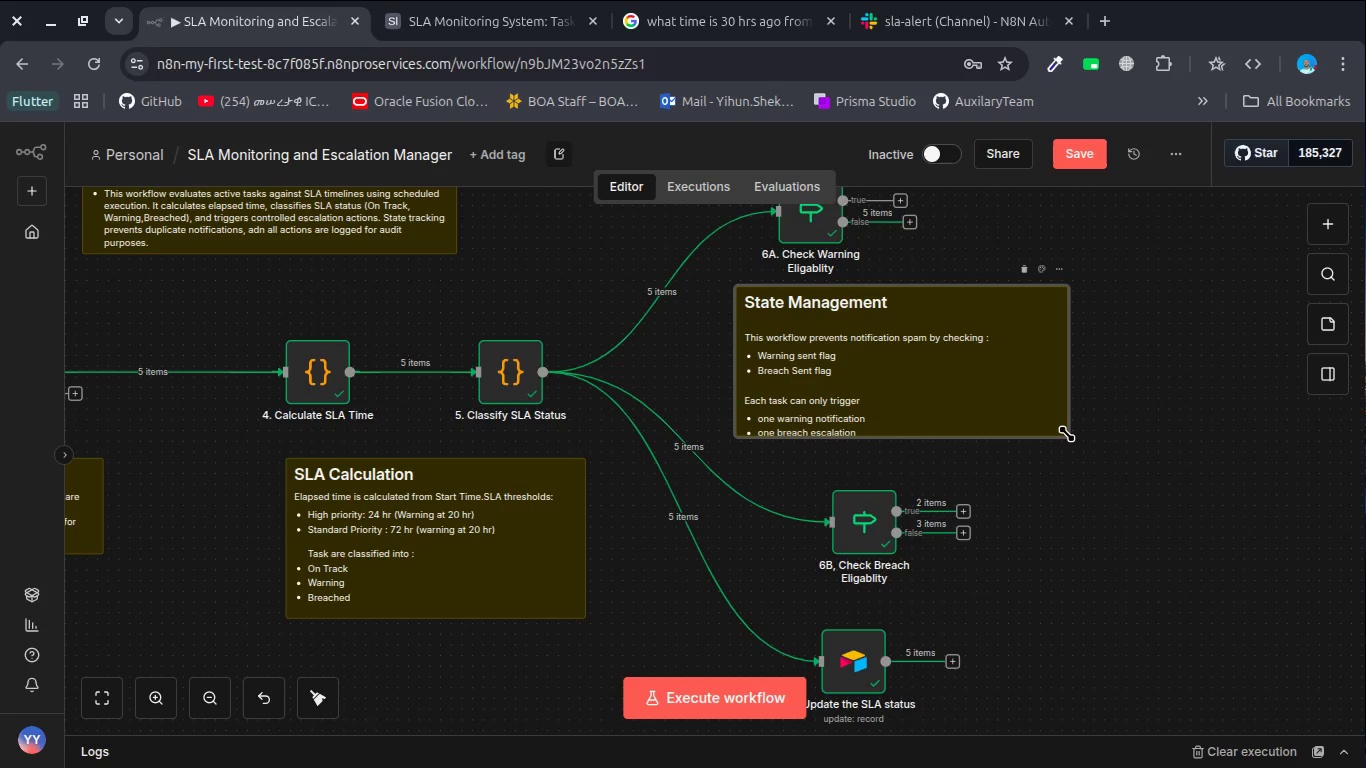 
left_click_drag(start_coordinate=[1067, 434], to_coordinate=[1085, 452])
 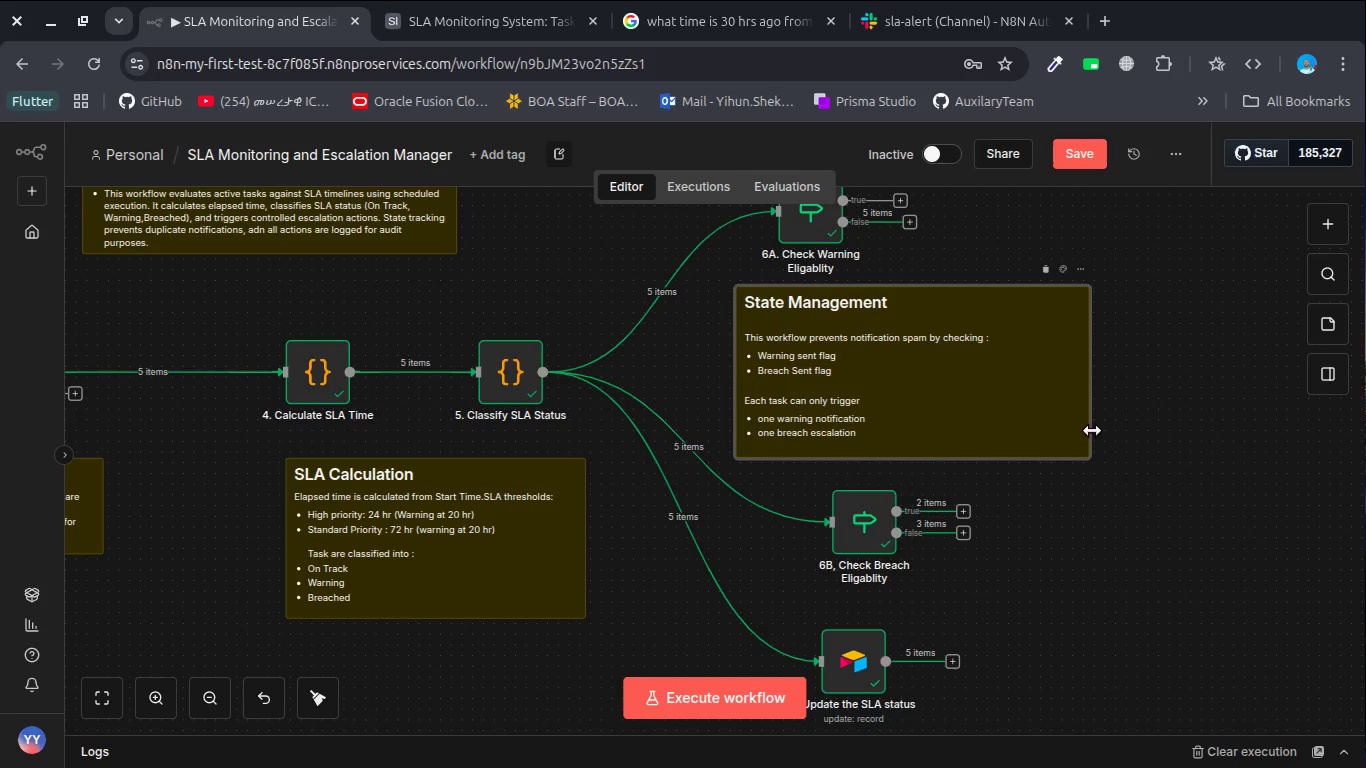 
left_click_drag(start_coordinate=[1091, 430], to_coordinate=[1020, 429])
 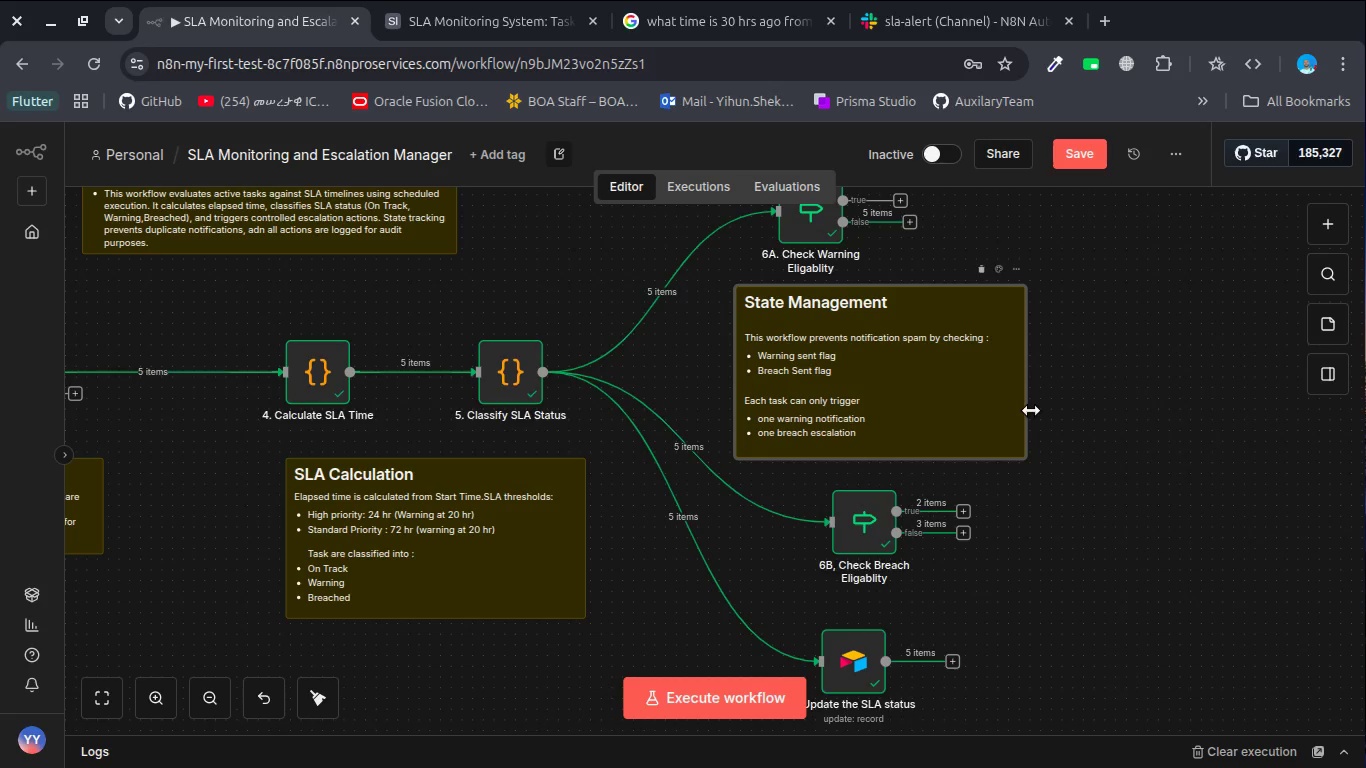 
left_click_drag(start_coordinate=[1029, 409], to_coordinate=[1007, 410])
 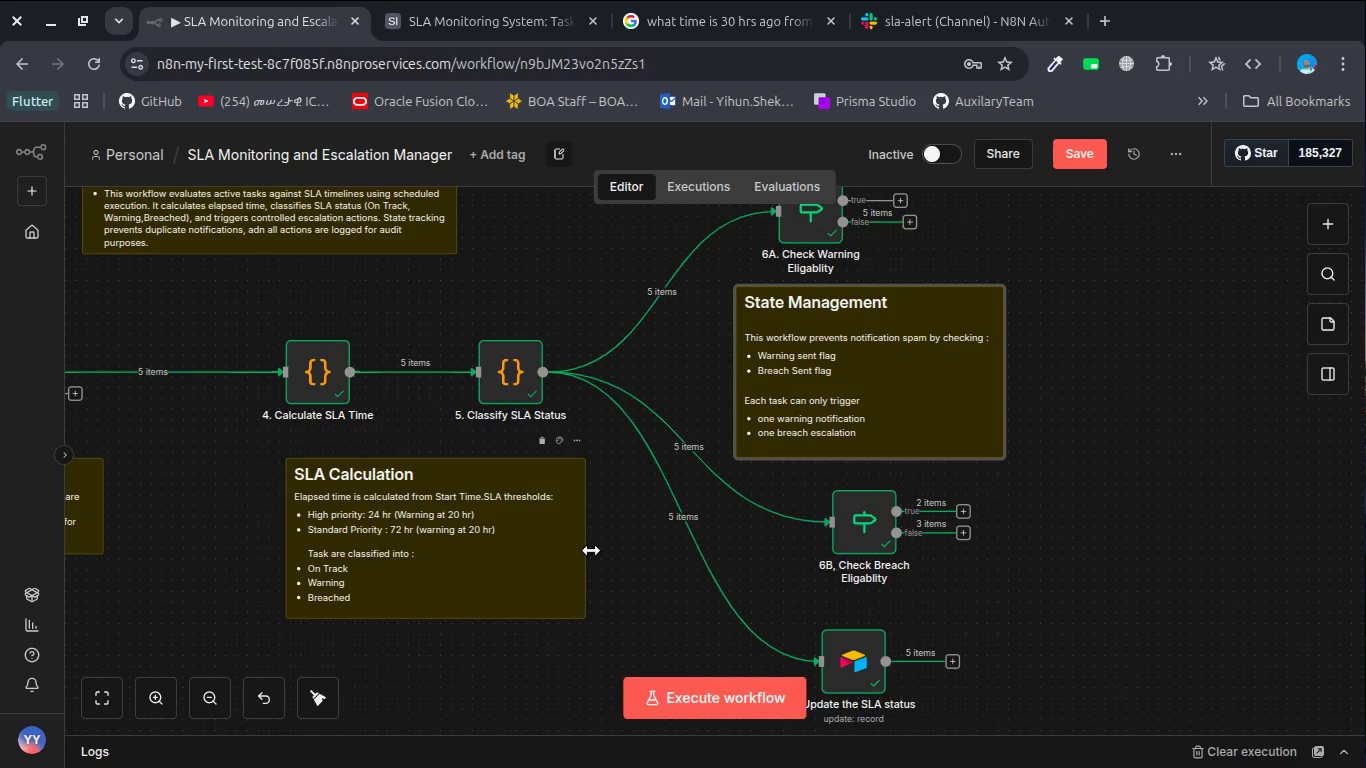 
left_click_drag(start_coordinate=[589, 550], to_coordinate=[560, 550])
 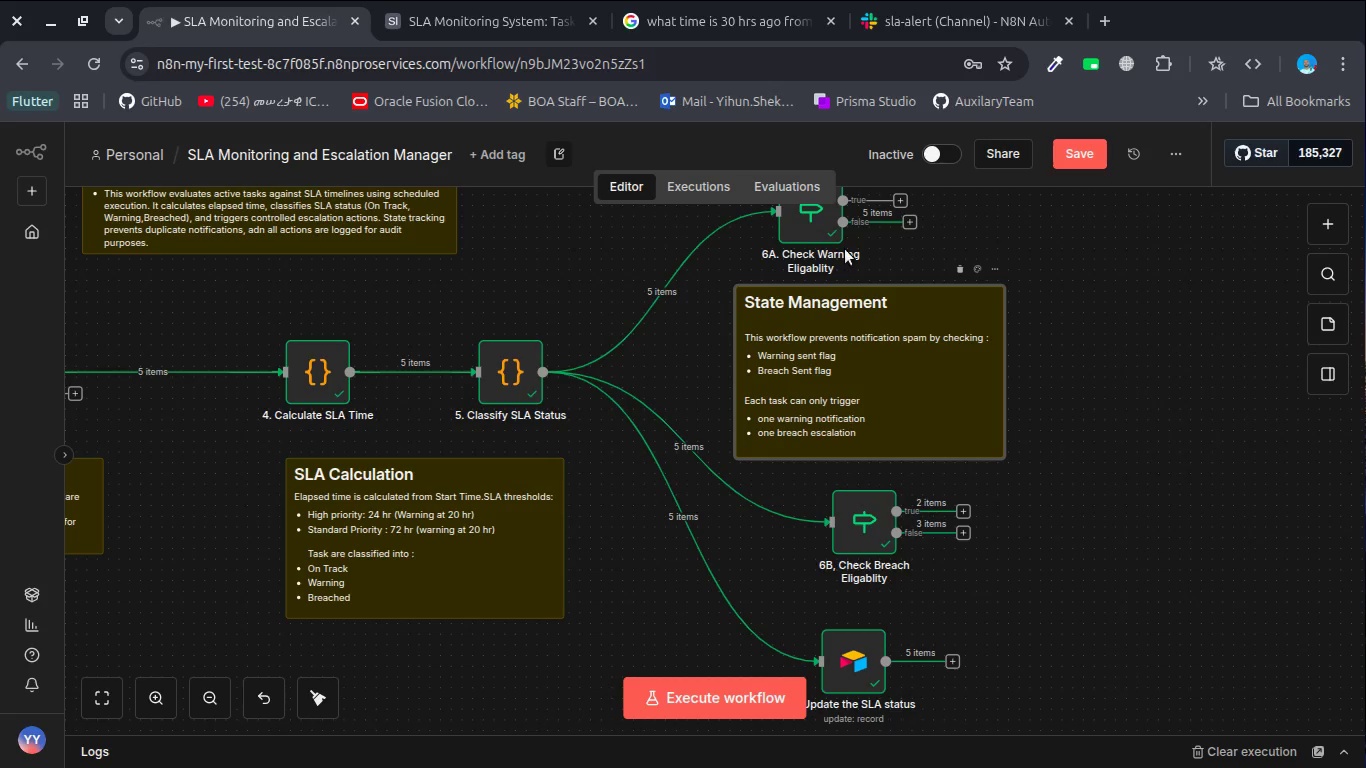 
left_click_drag(start_coordinate=[815, 217], to_coordinate=[867, 298])
 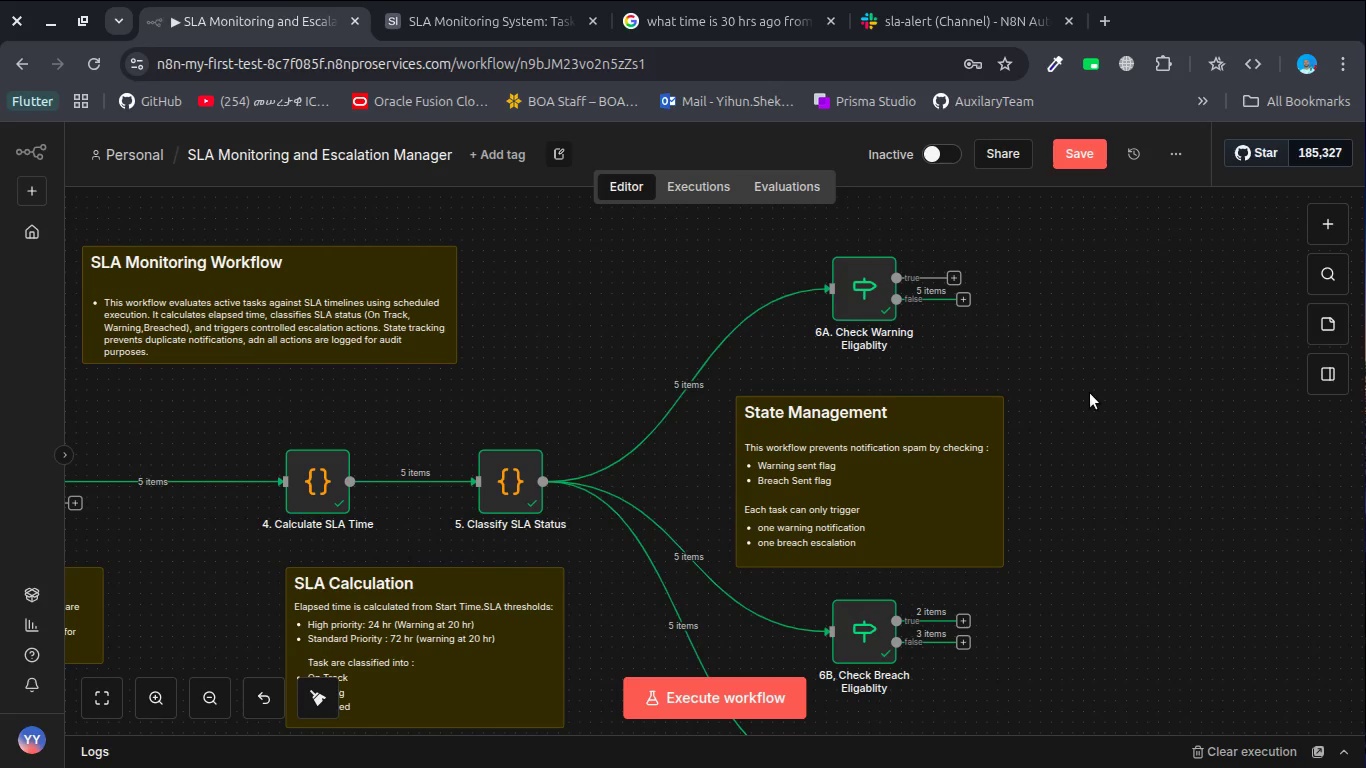 
left_click([1090, 393])
 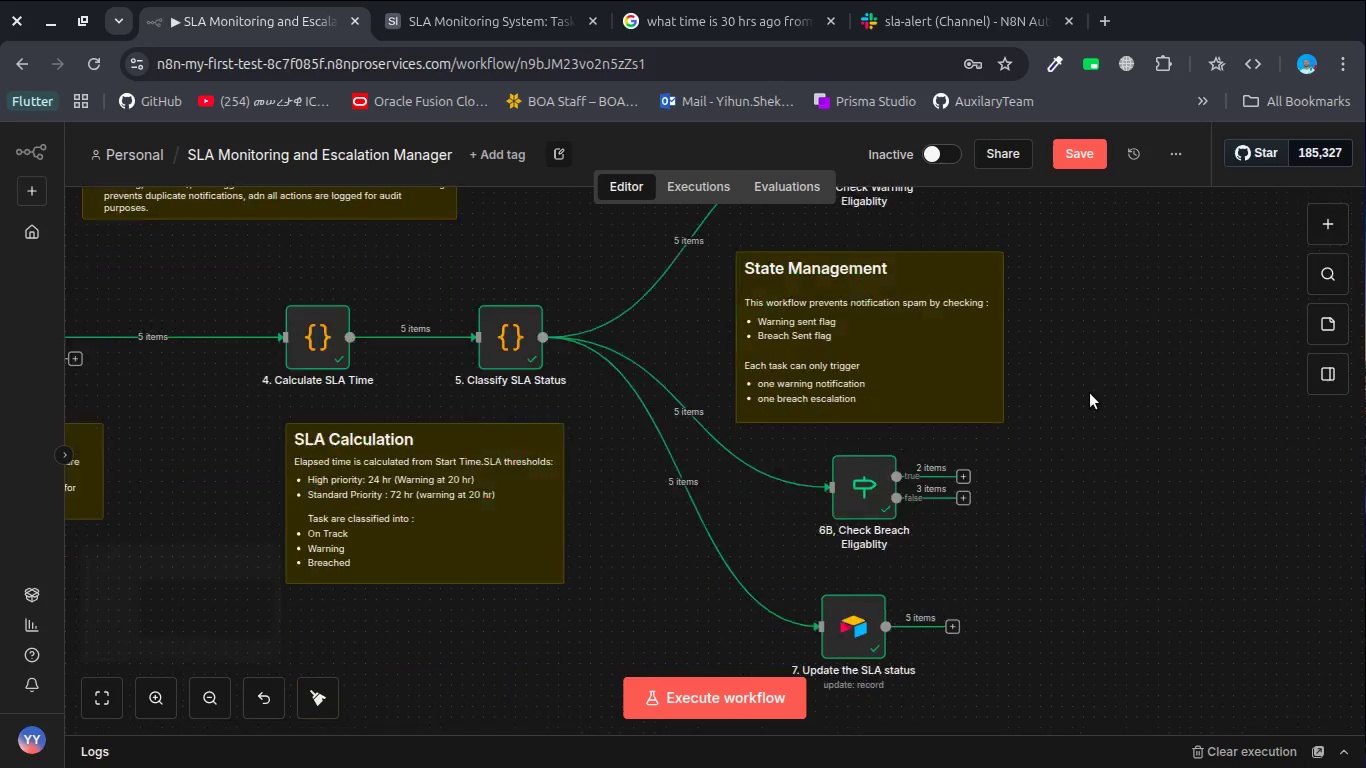 
scroll: coordinate [1090, 393], scroll_direction: down, amount: 3.0
 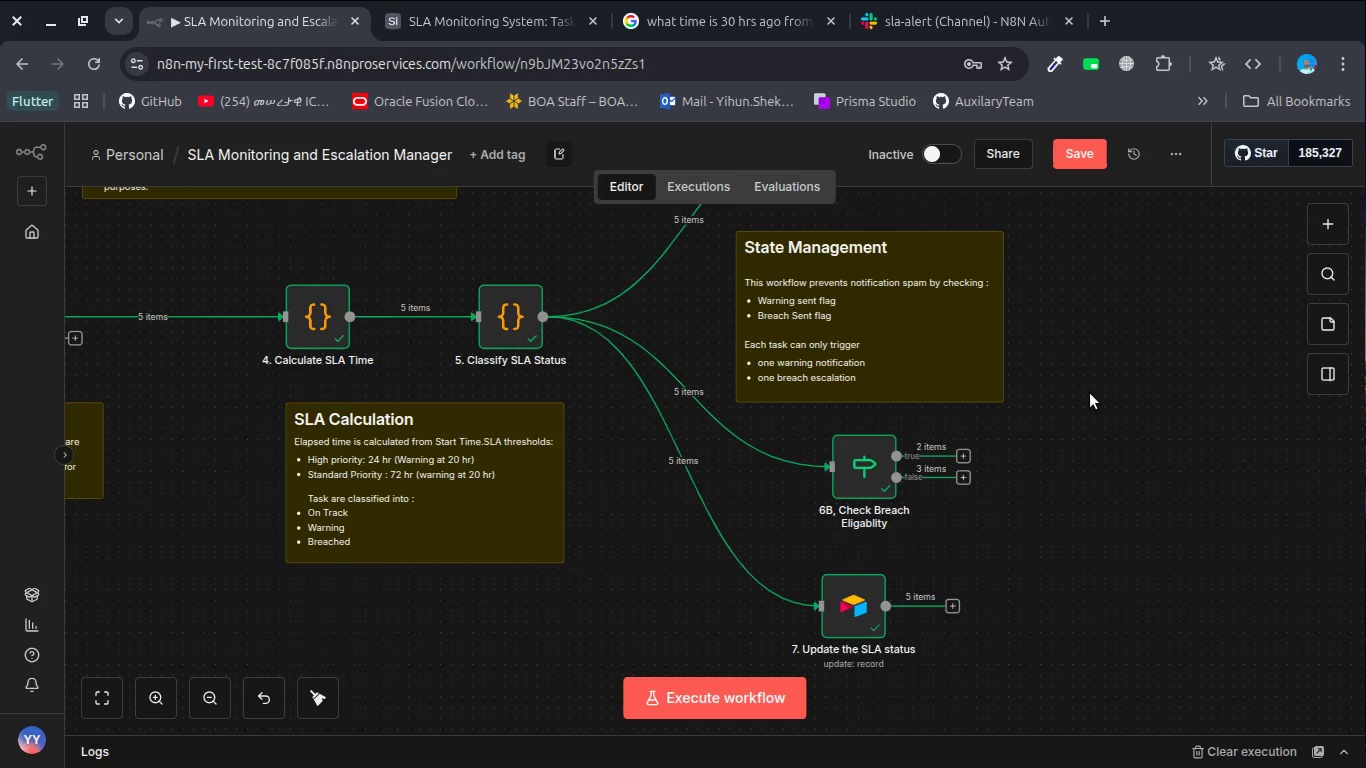 
wait(10.48)
 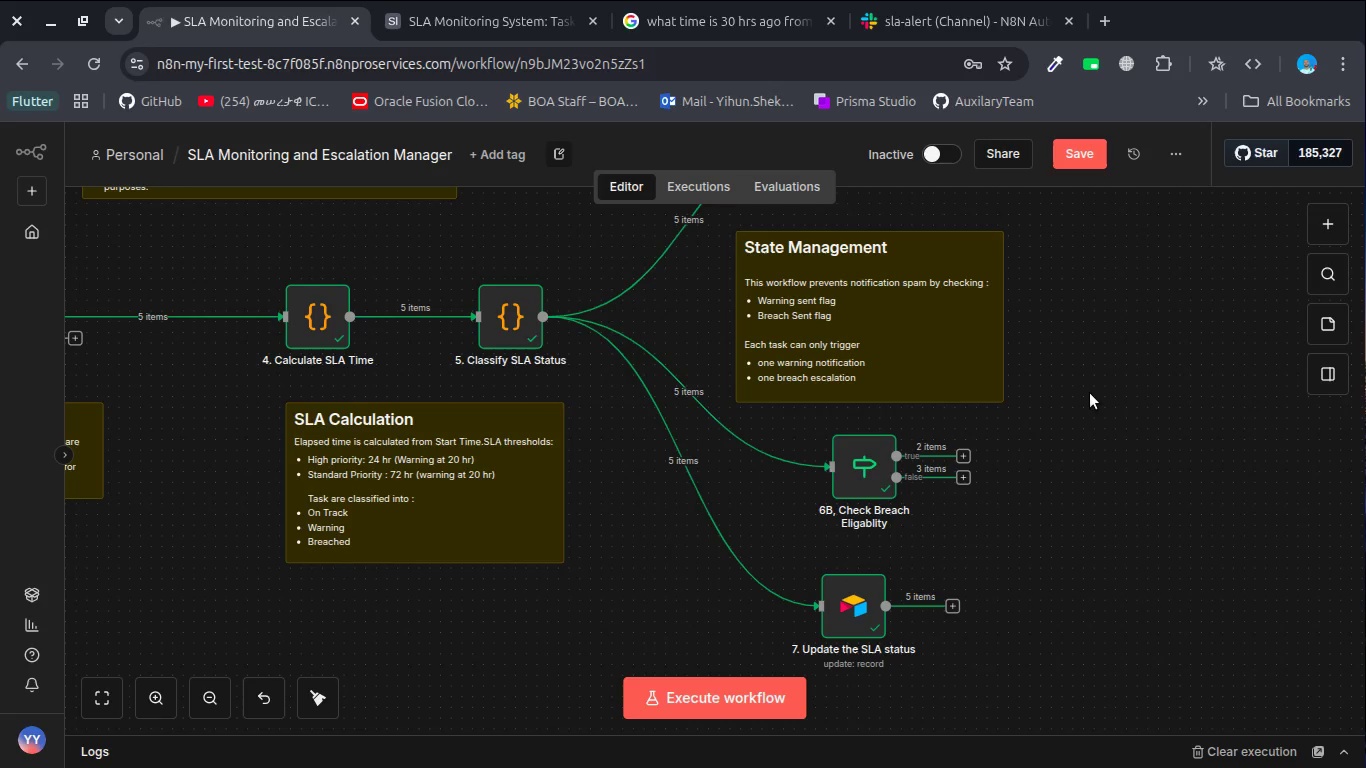 
scroll: coordinate [1090, 393], scroll_direction: up, amount: 4.0
 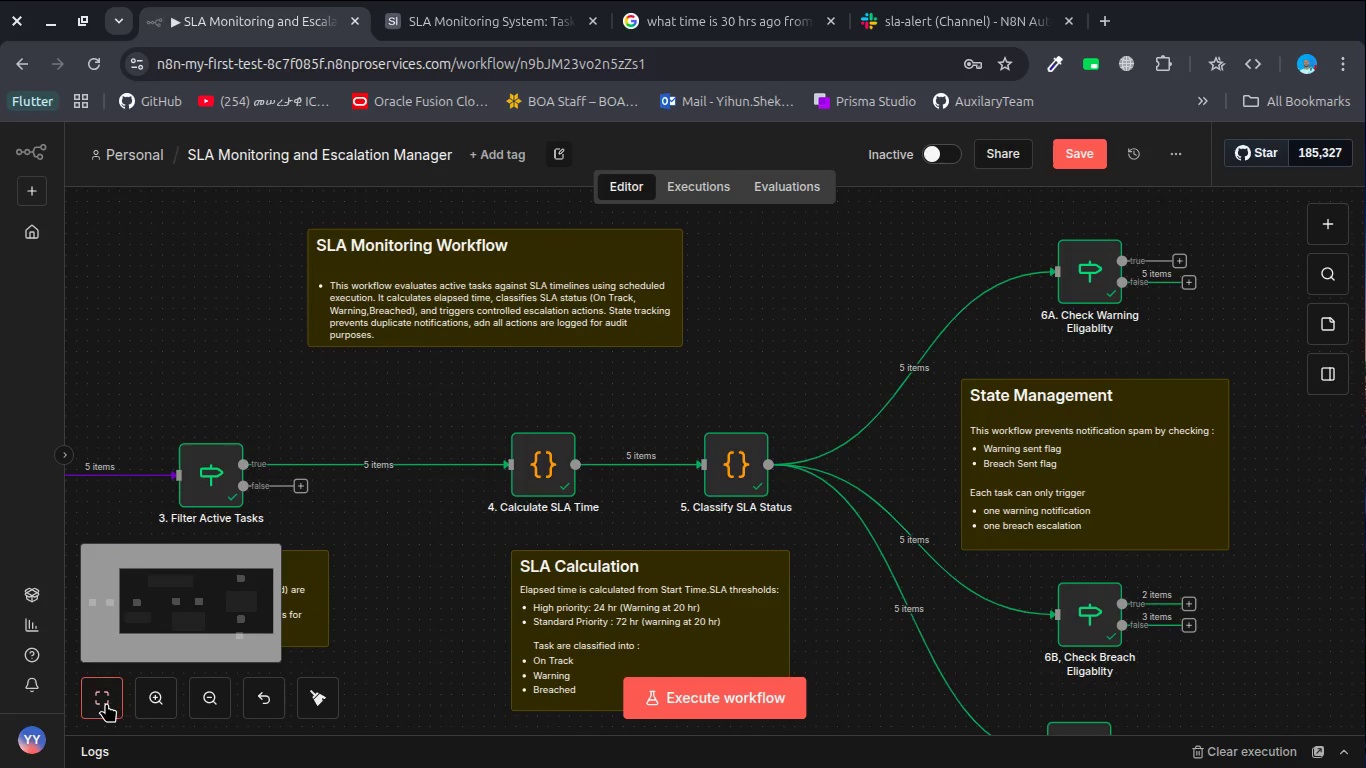 
left_click([101, 700])
 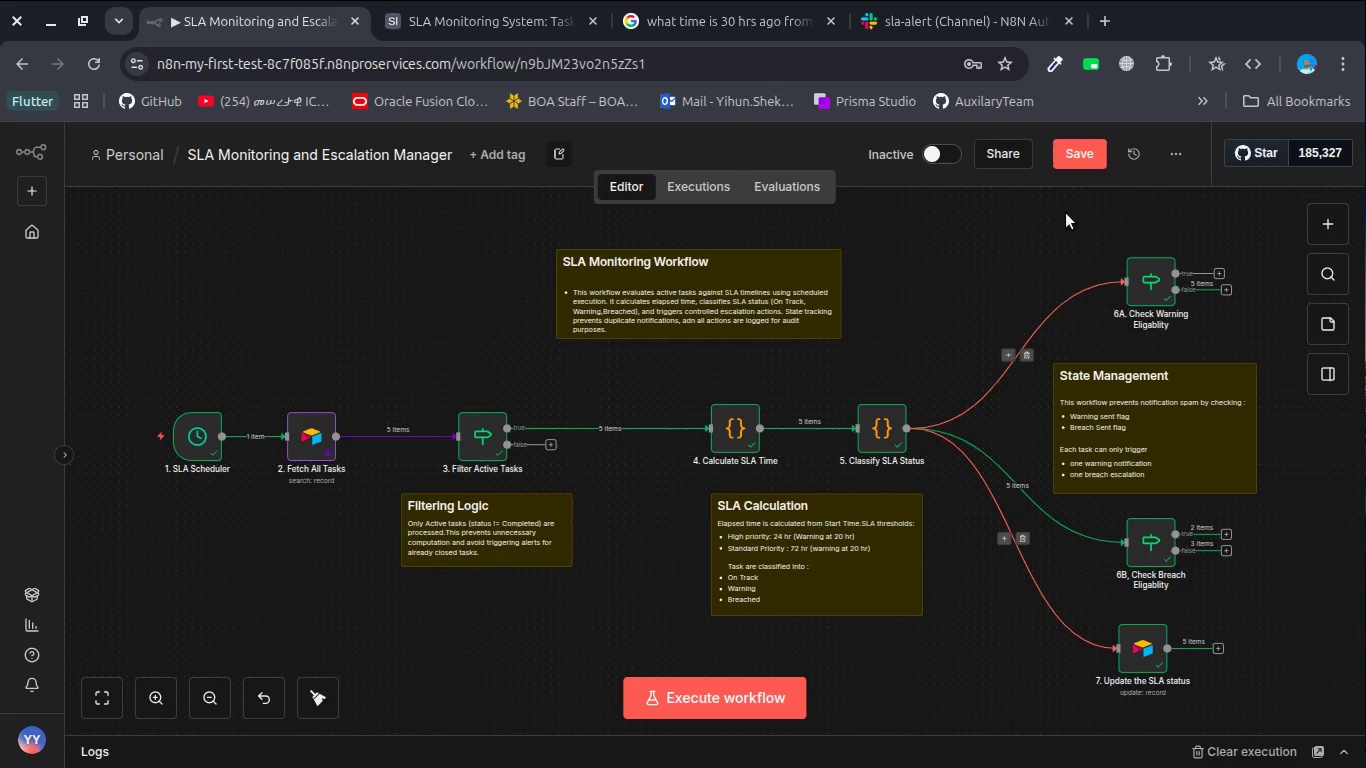 
left_click([1090, 154])
 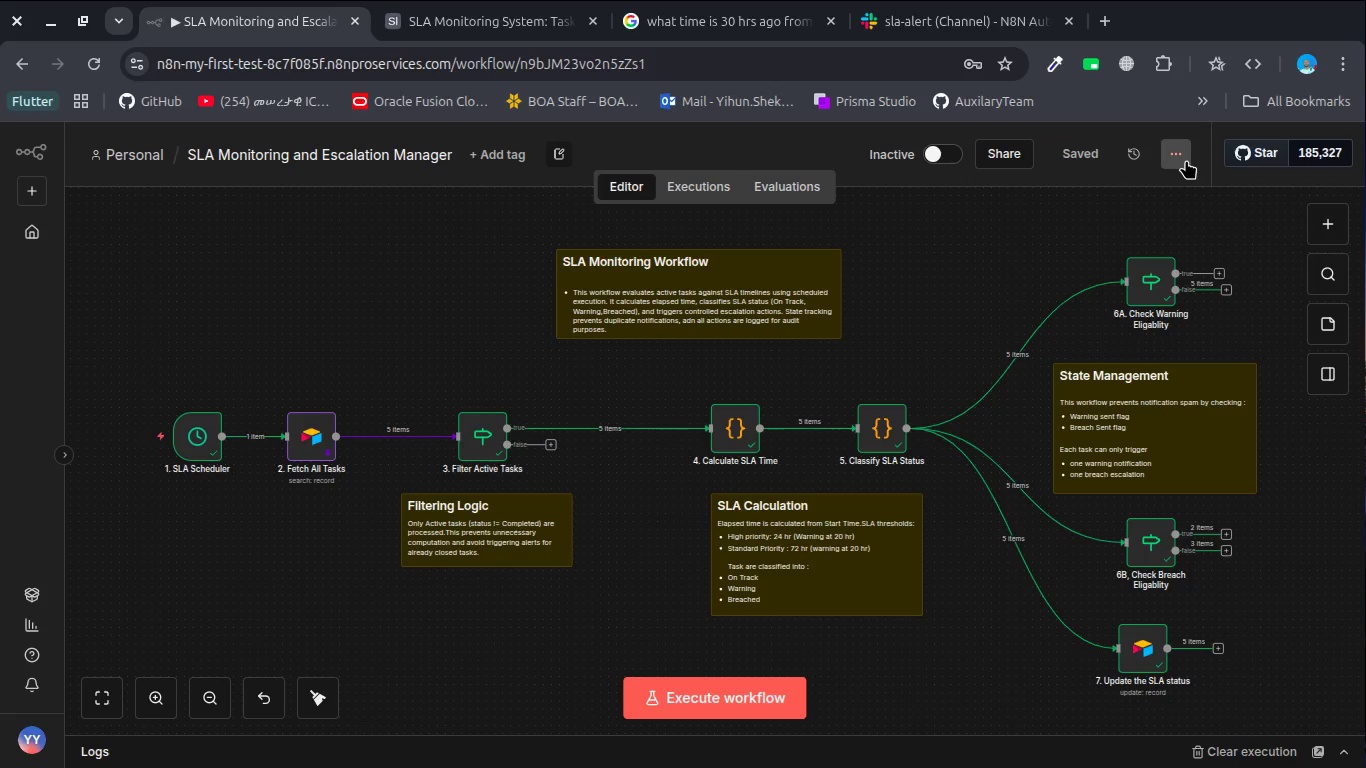 
left_click([1186, 160])
 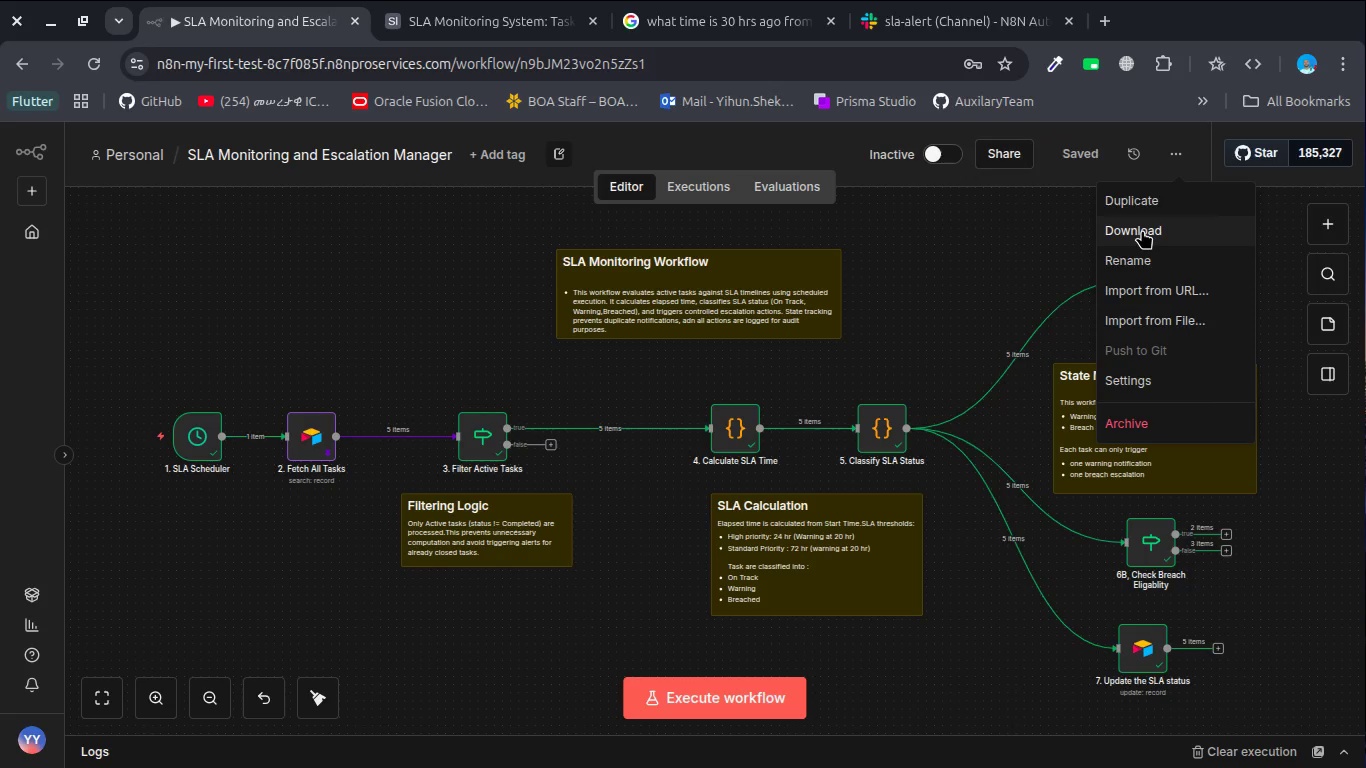 
left_click([1142, 230])
 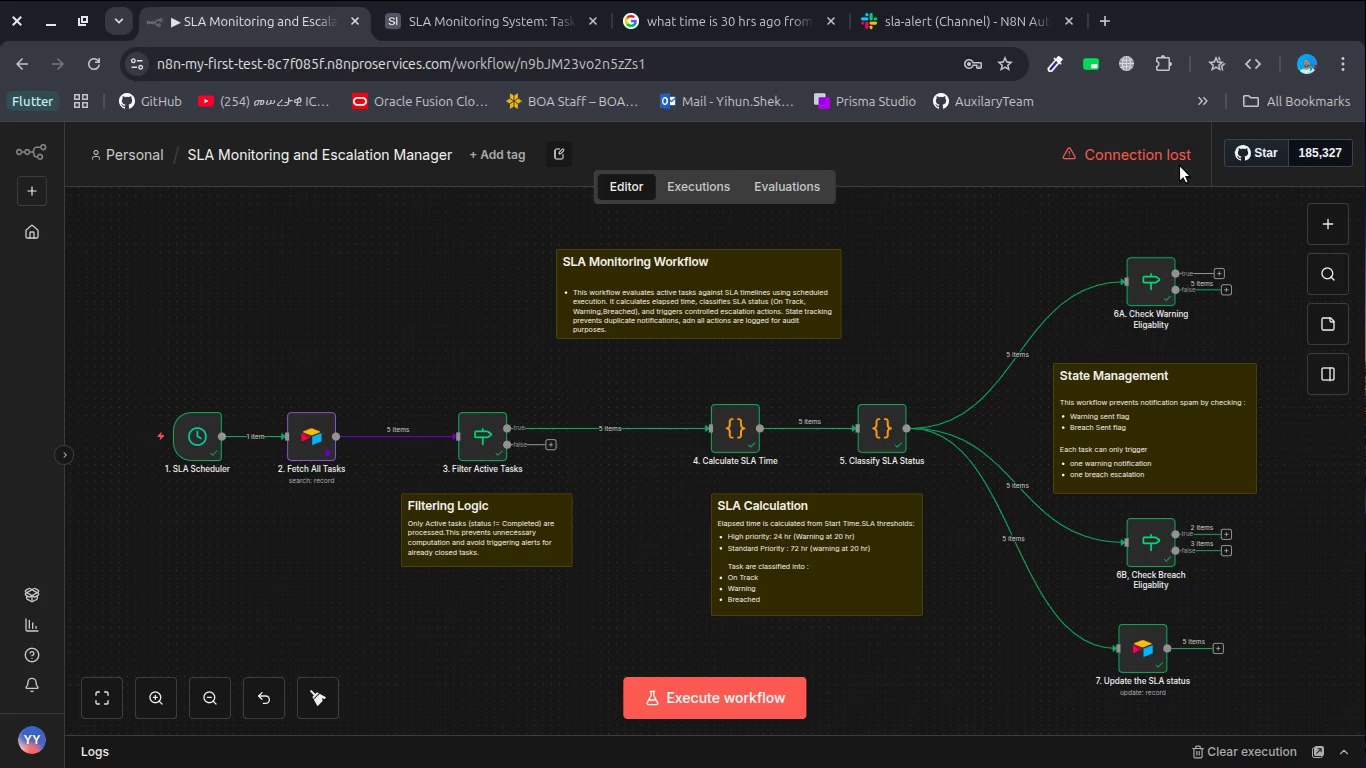 
mouse_move([1063, 172])
 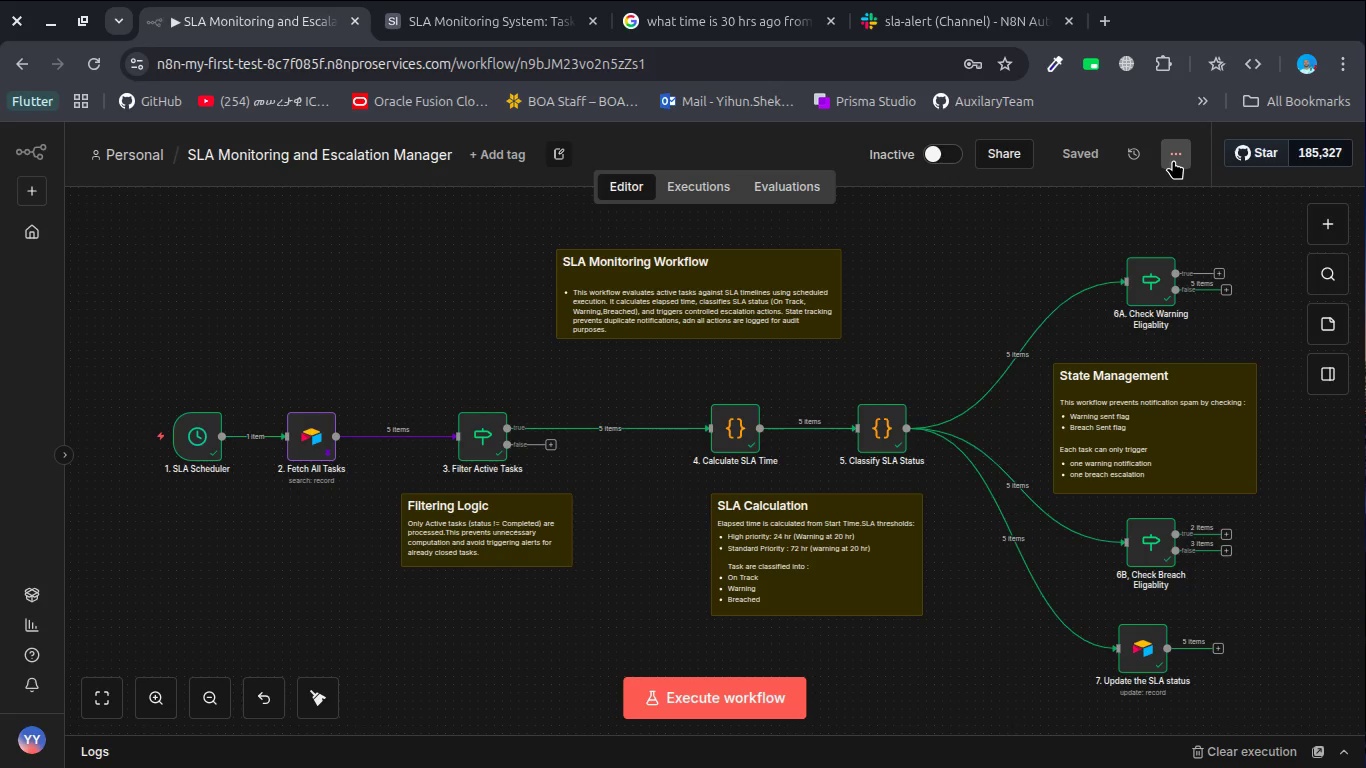 
left_click([1173, 160])
 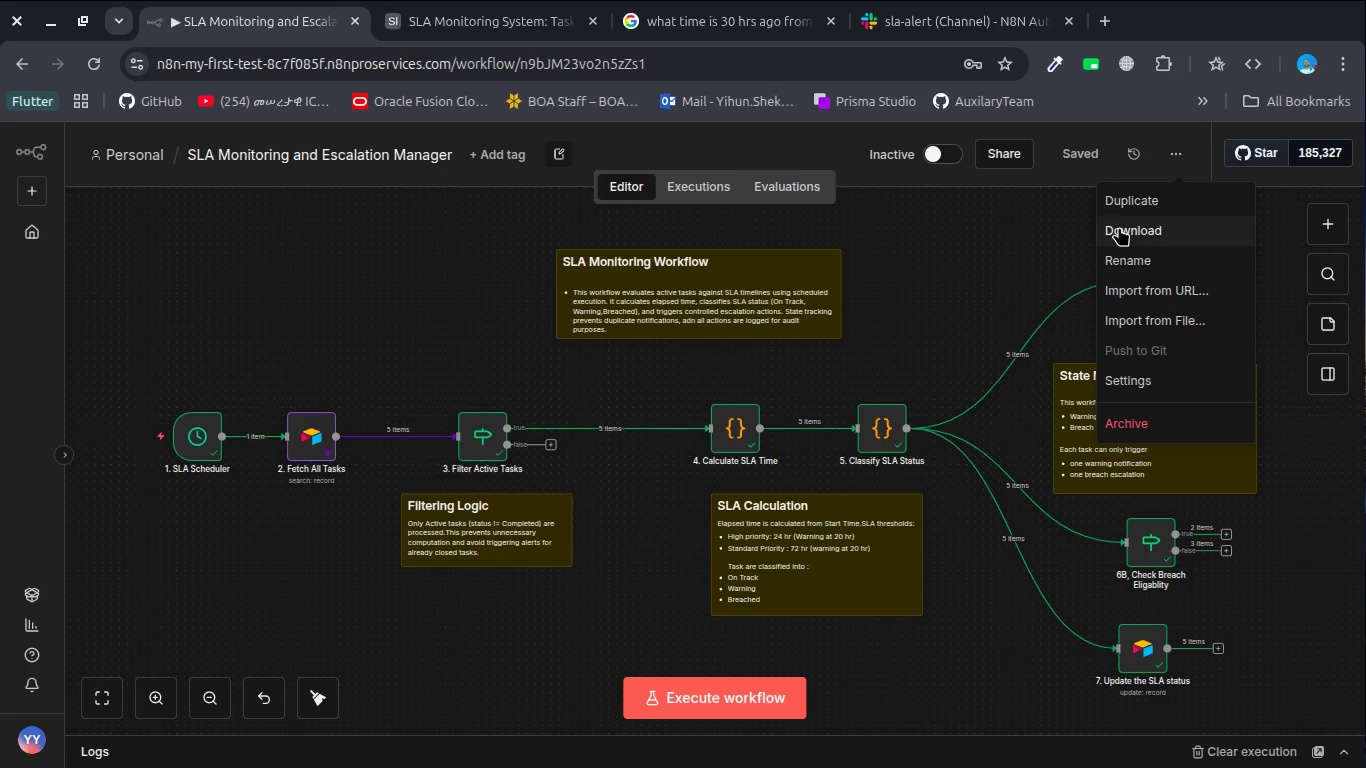 
left_click([1119, 227])
 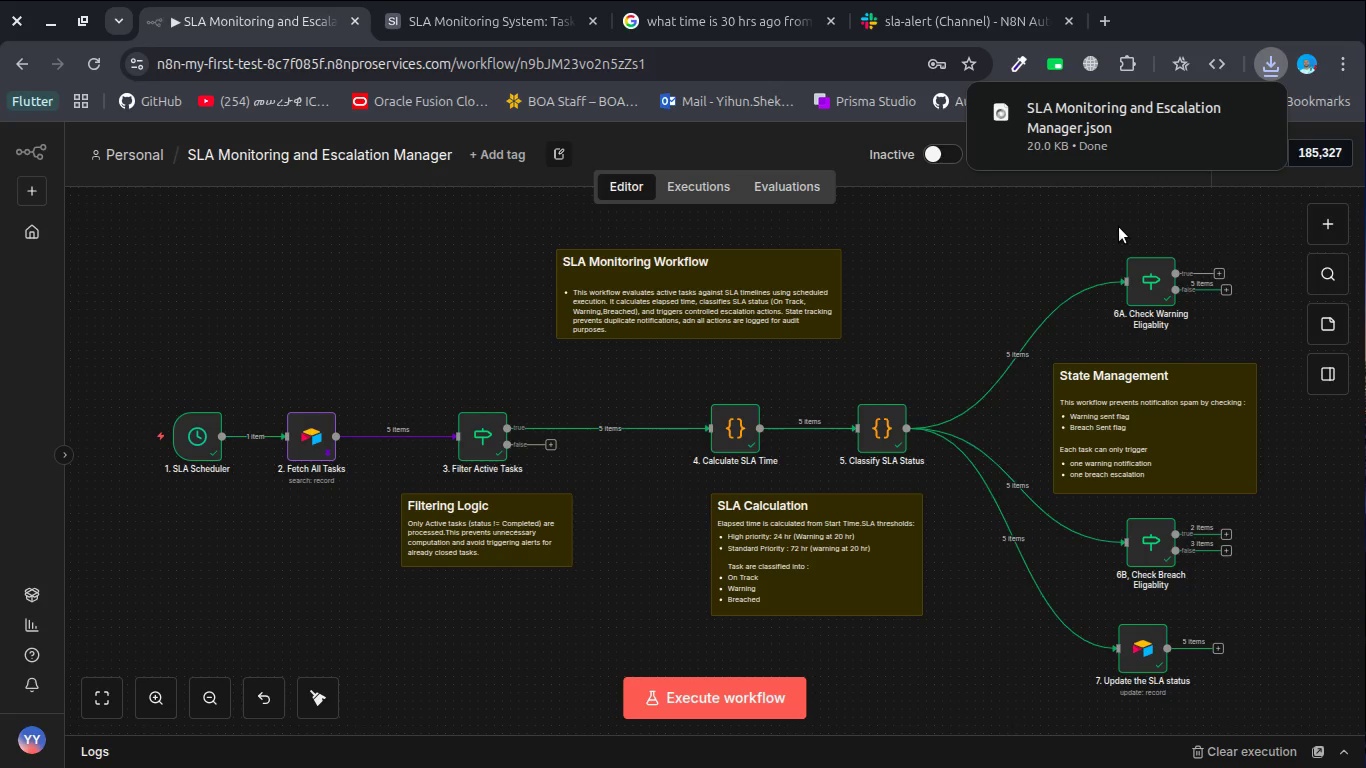 
key(Alt+Tab)
 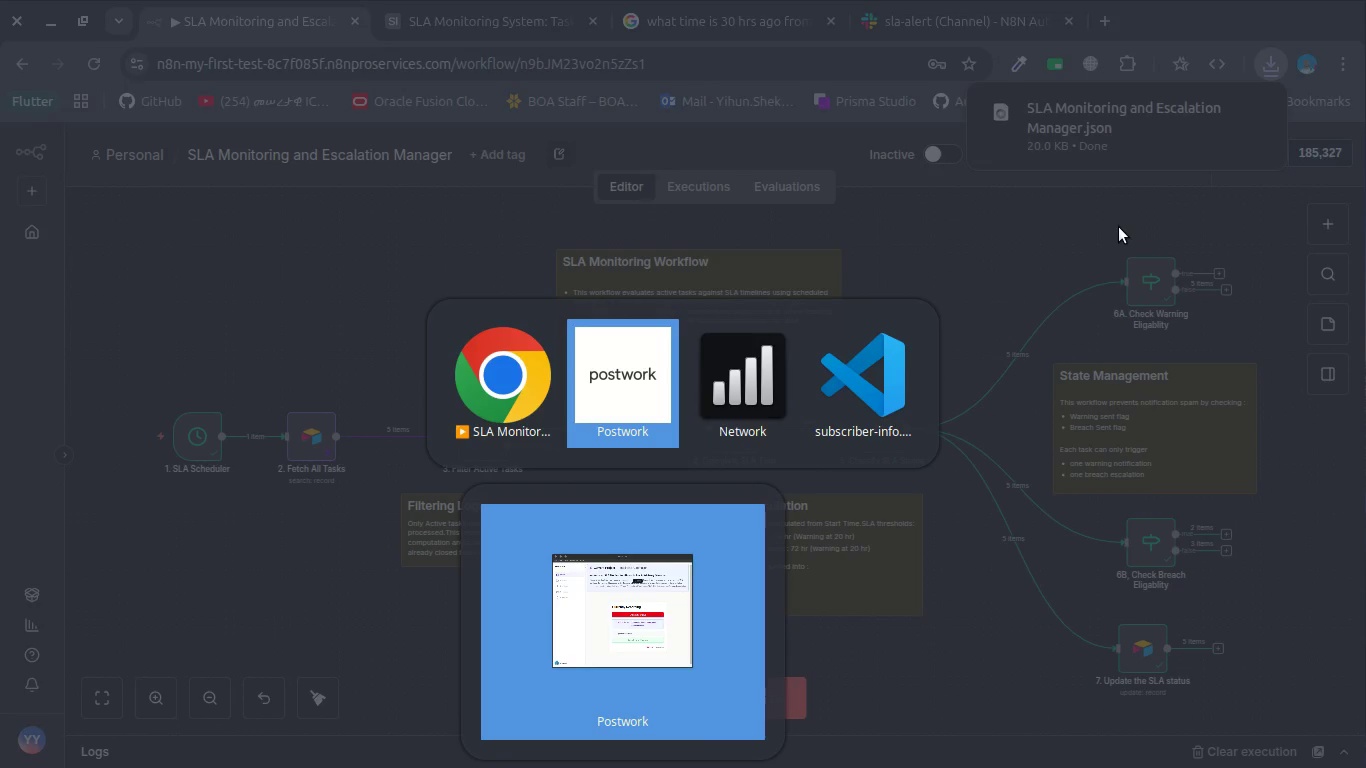 
key(Alt+Tab)
 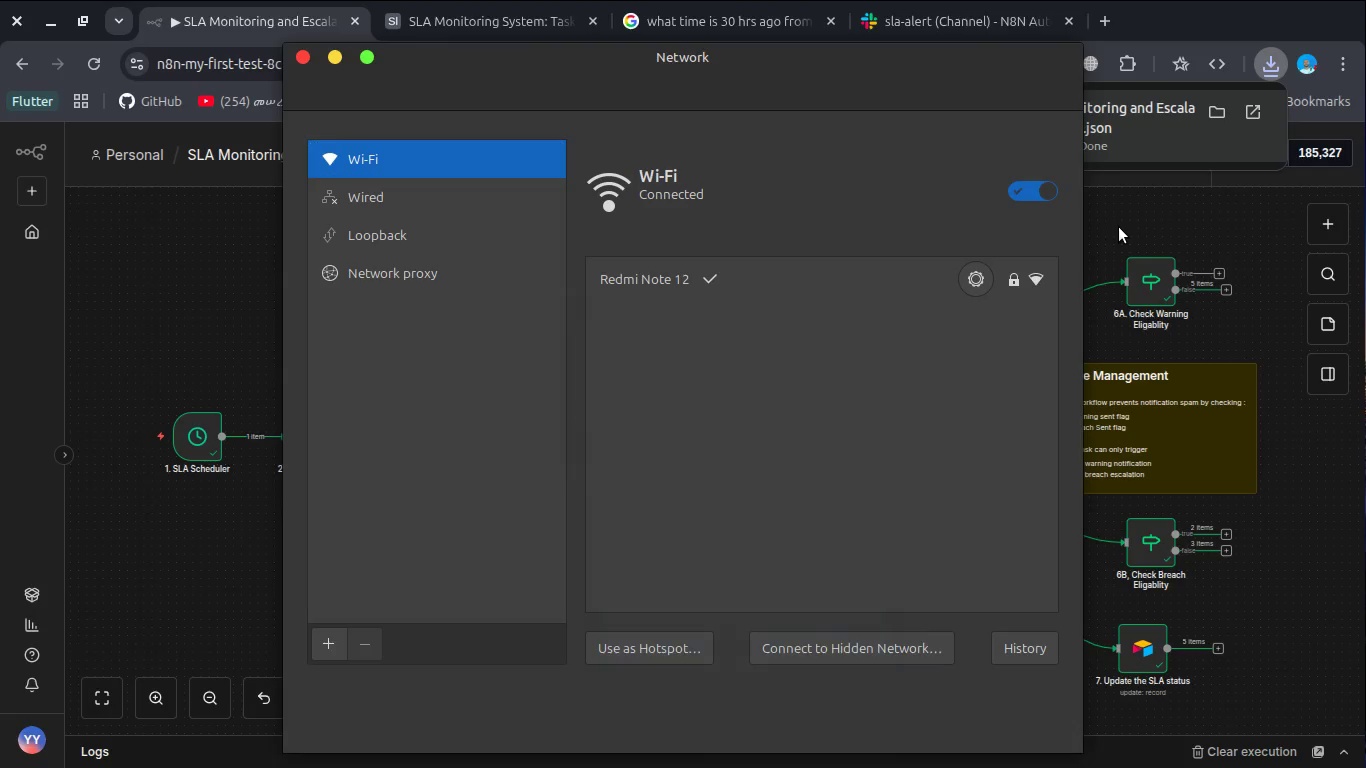 
key(Meta+MetaLeft)
 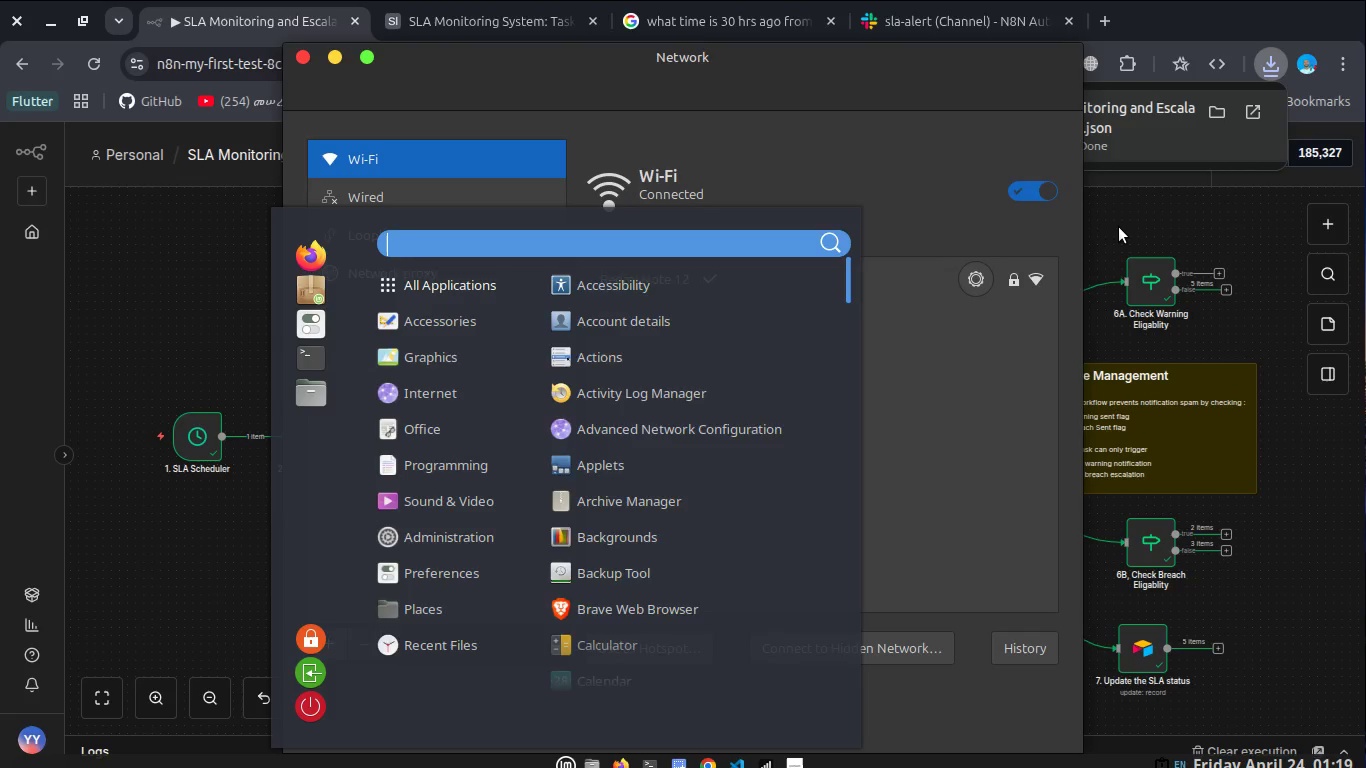 
type(text)
 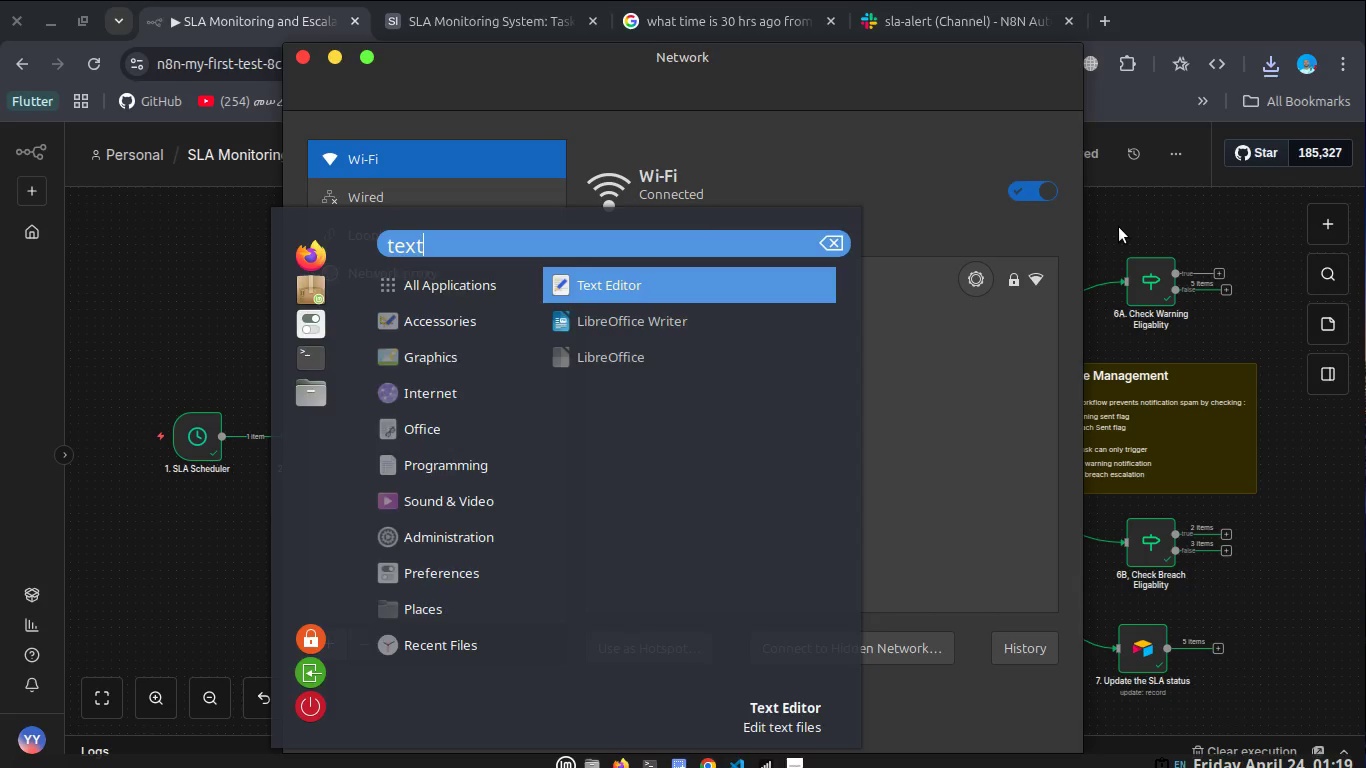 
key(Enter)
 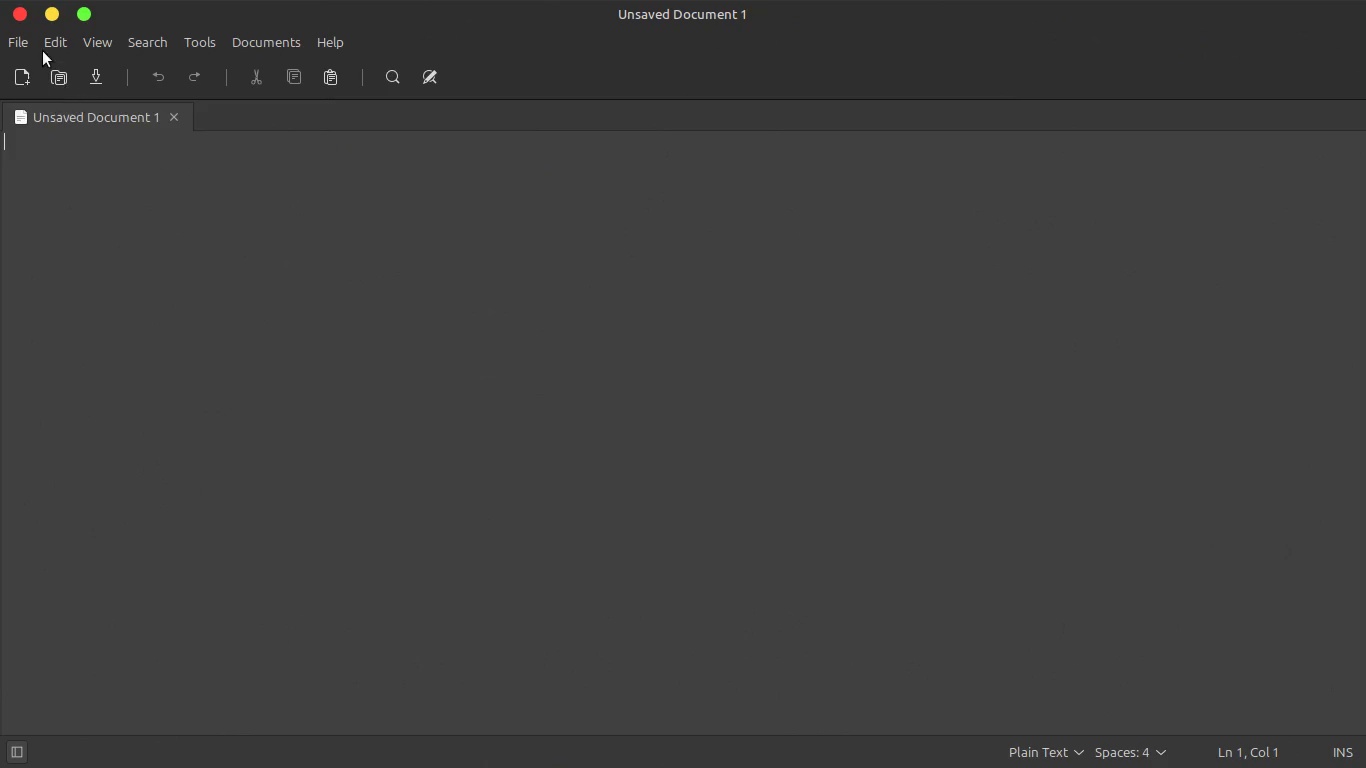 
left_click([26, 40])
 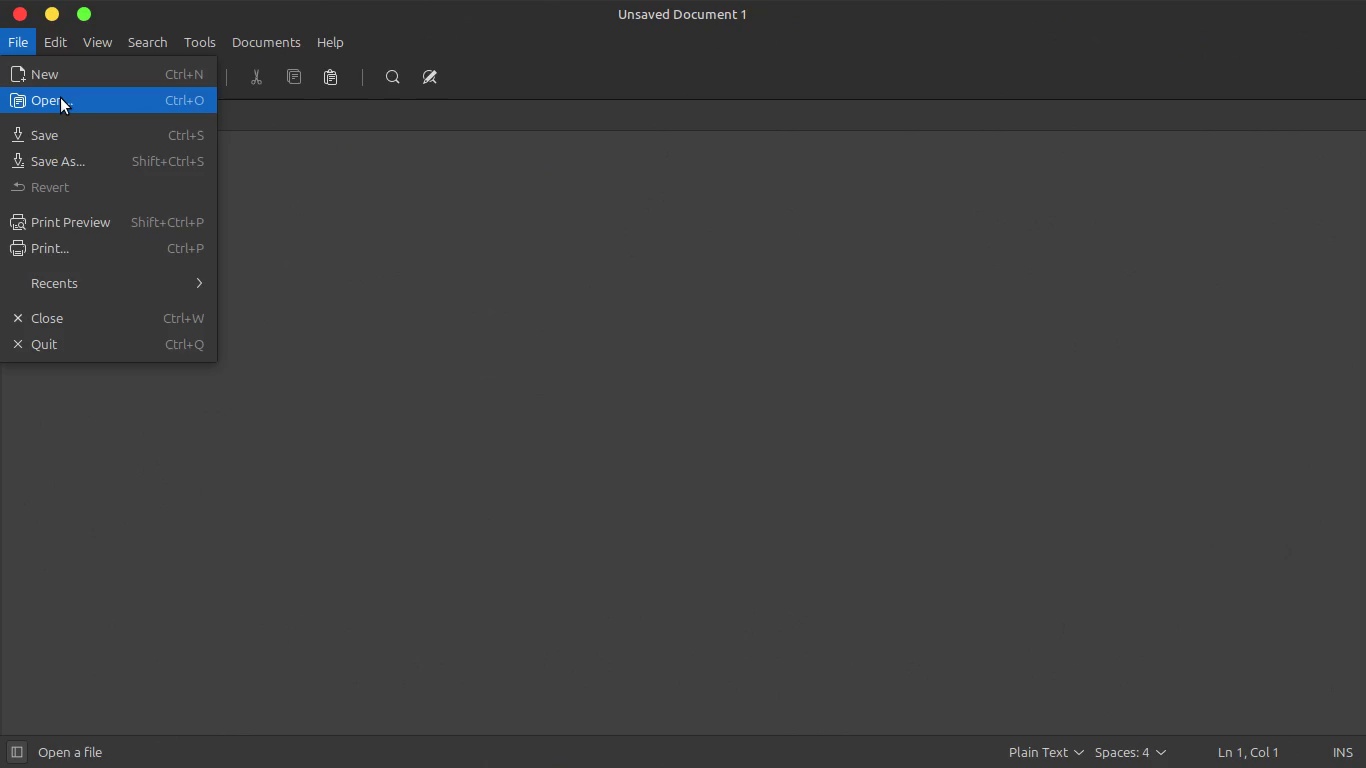 
left_click([61, 98])
 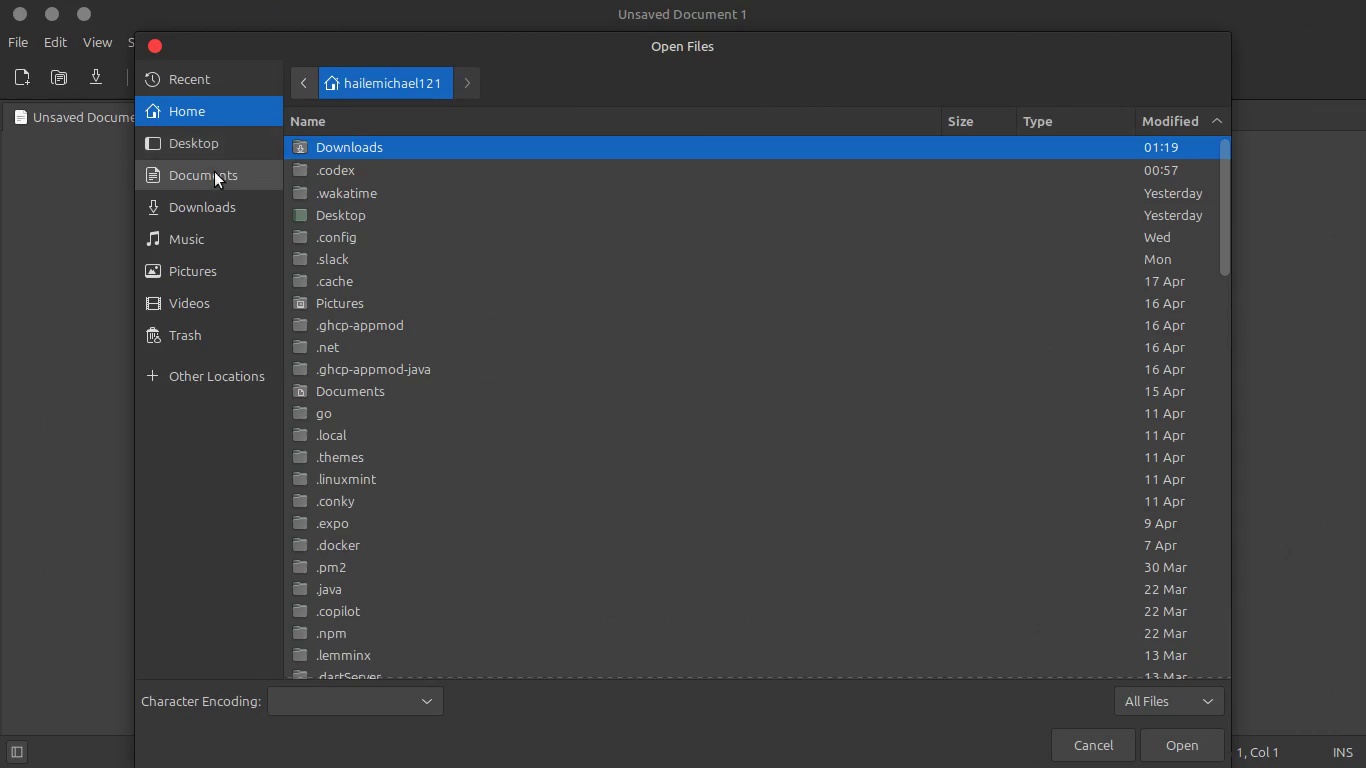 
left_click([211, 178])
 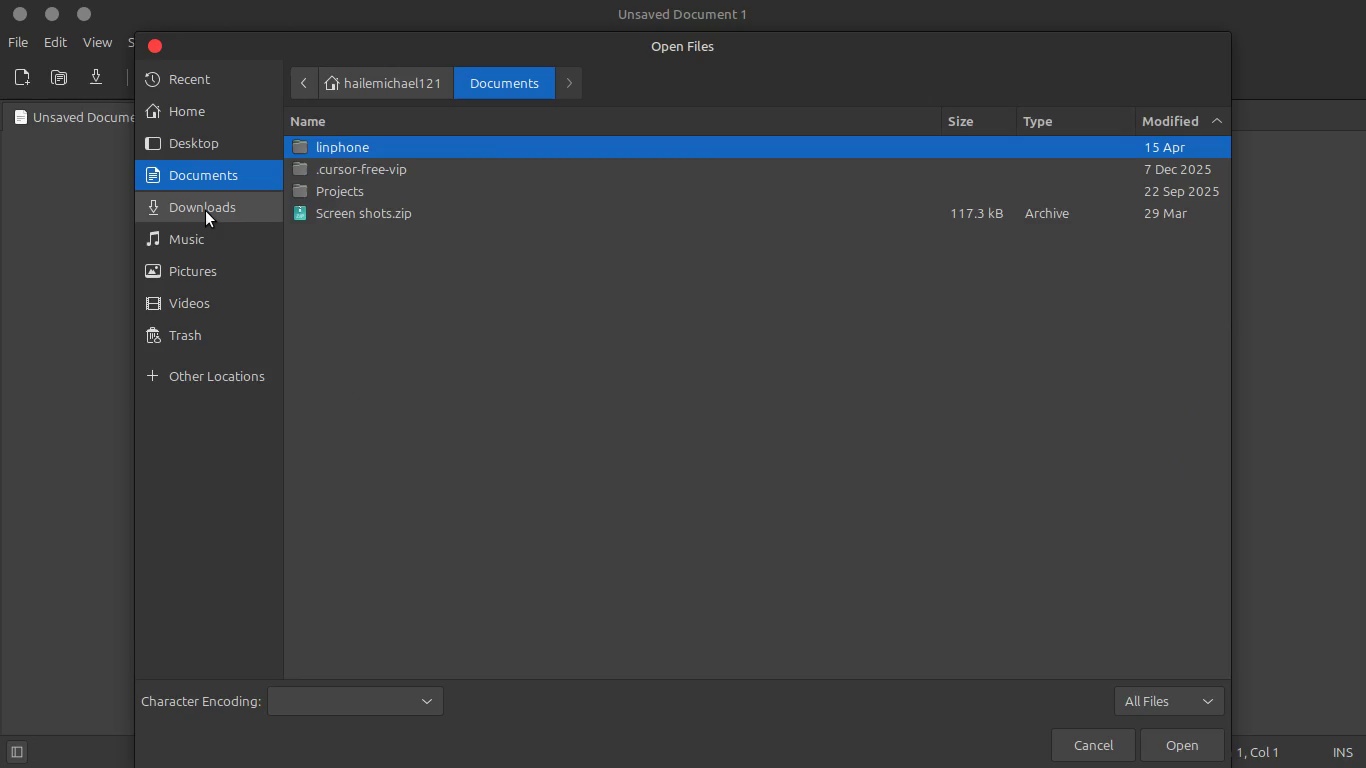 
left_click([206, 211])
 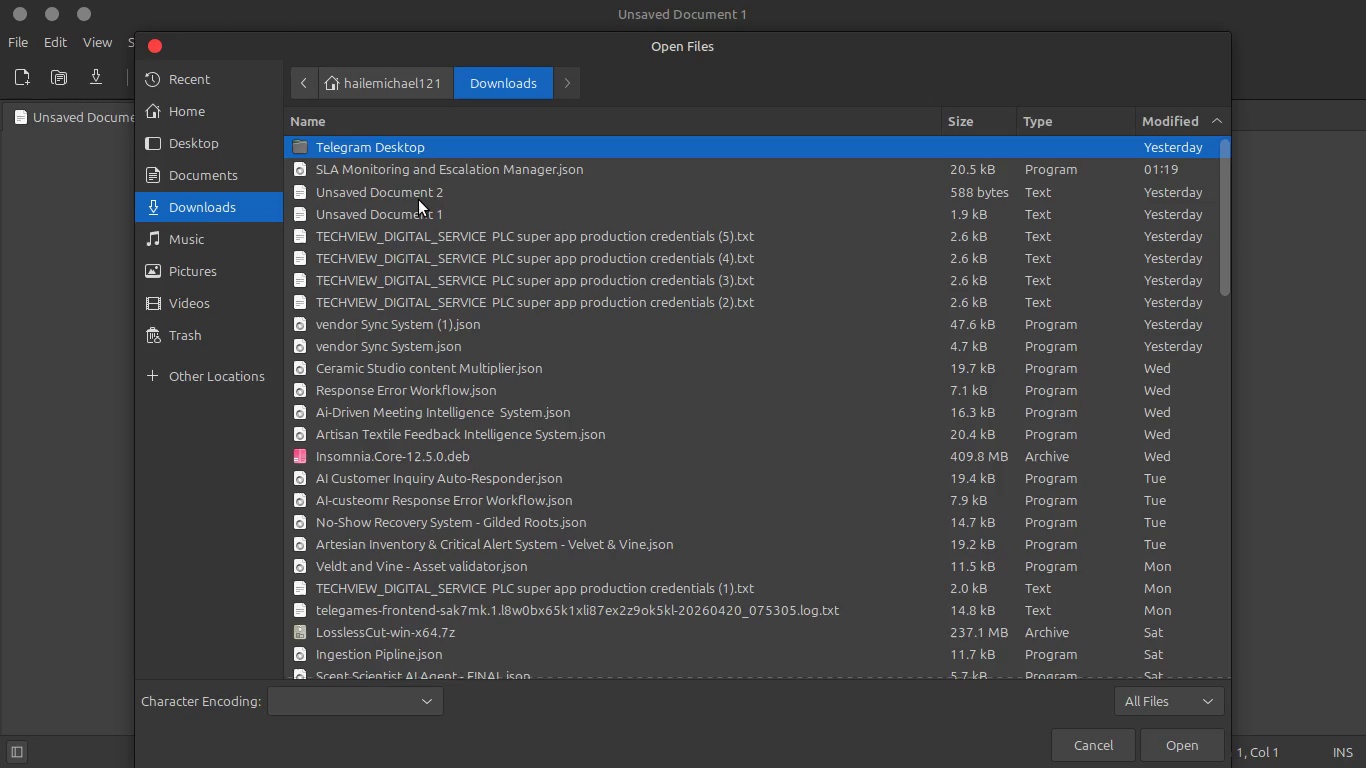 
double_click([420, 194])
 